 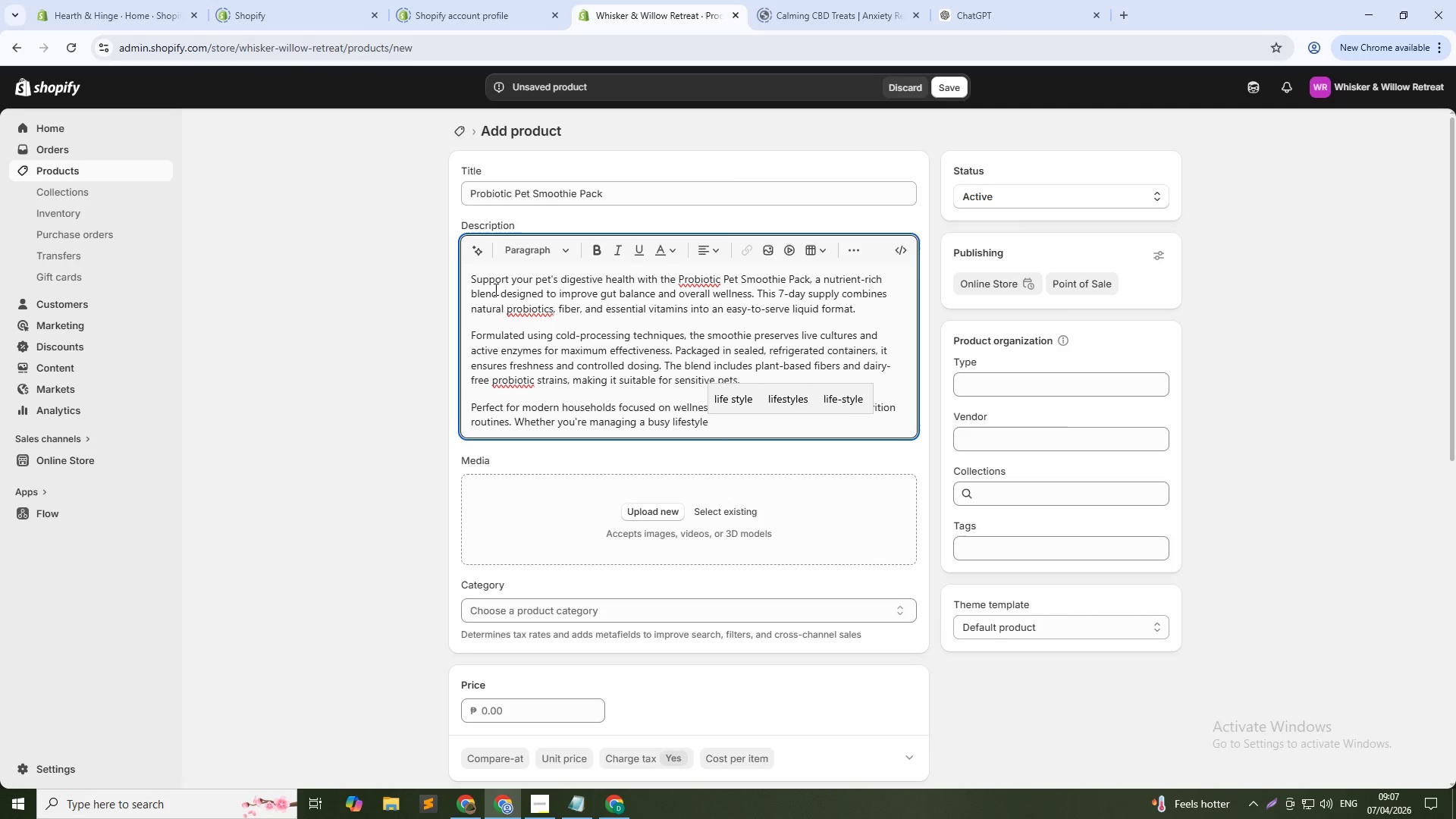 
hold_key(key=O, duration=0.31)
 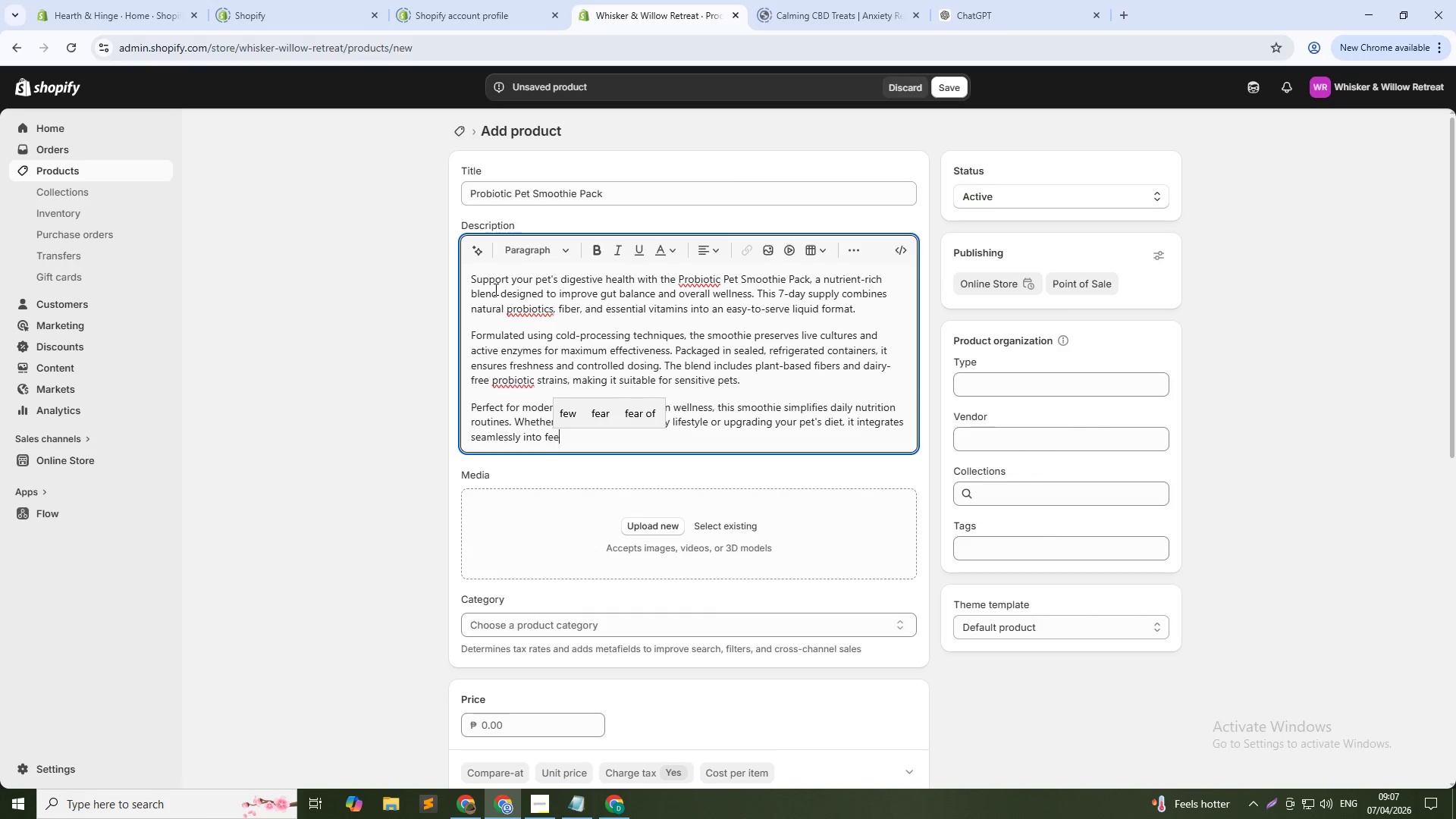 
wait(24.86)
 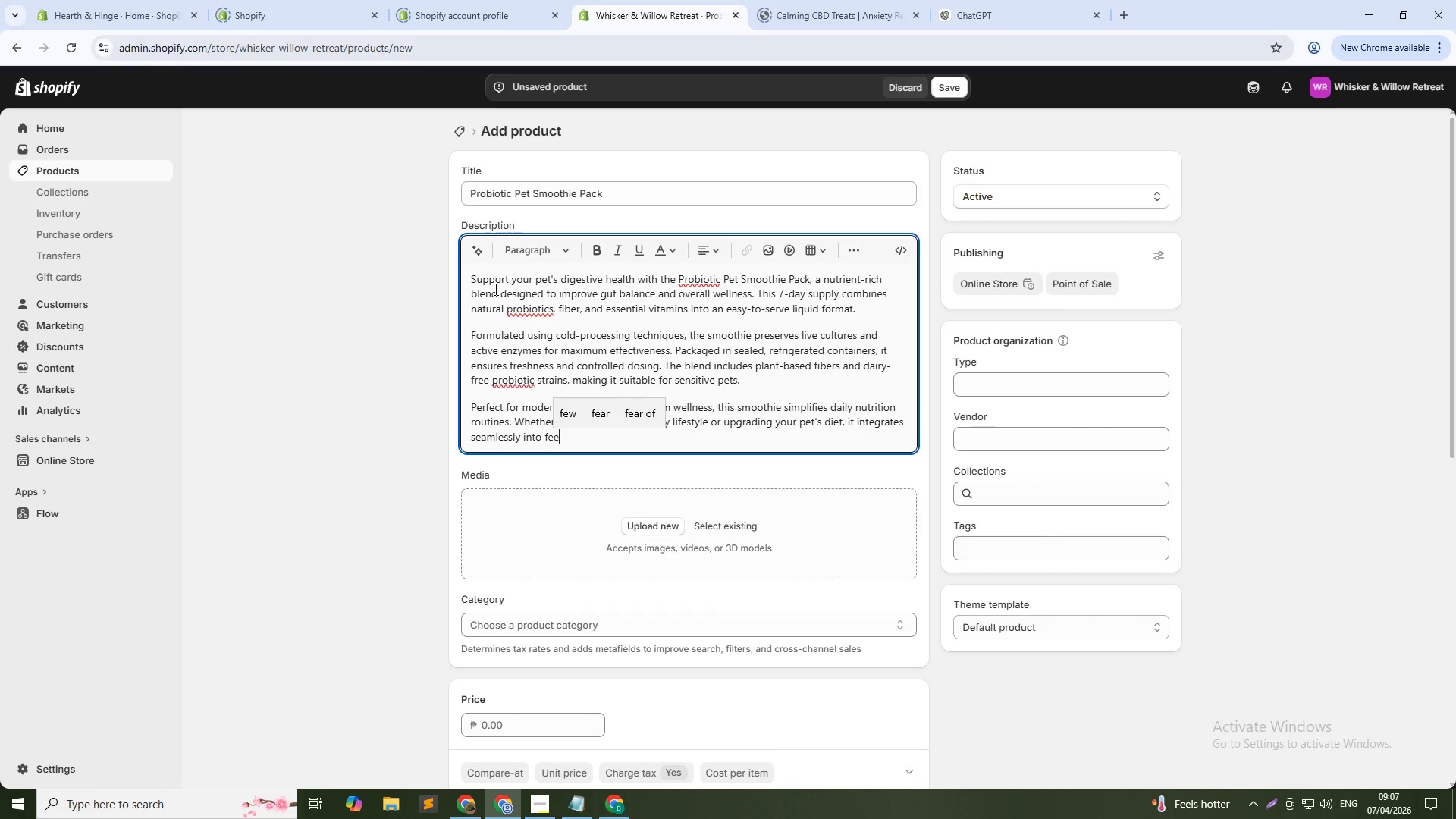 
type(schedules. the benefits re visible)
 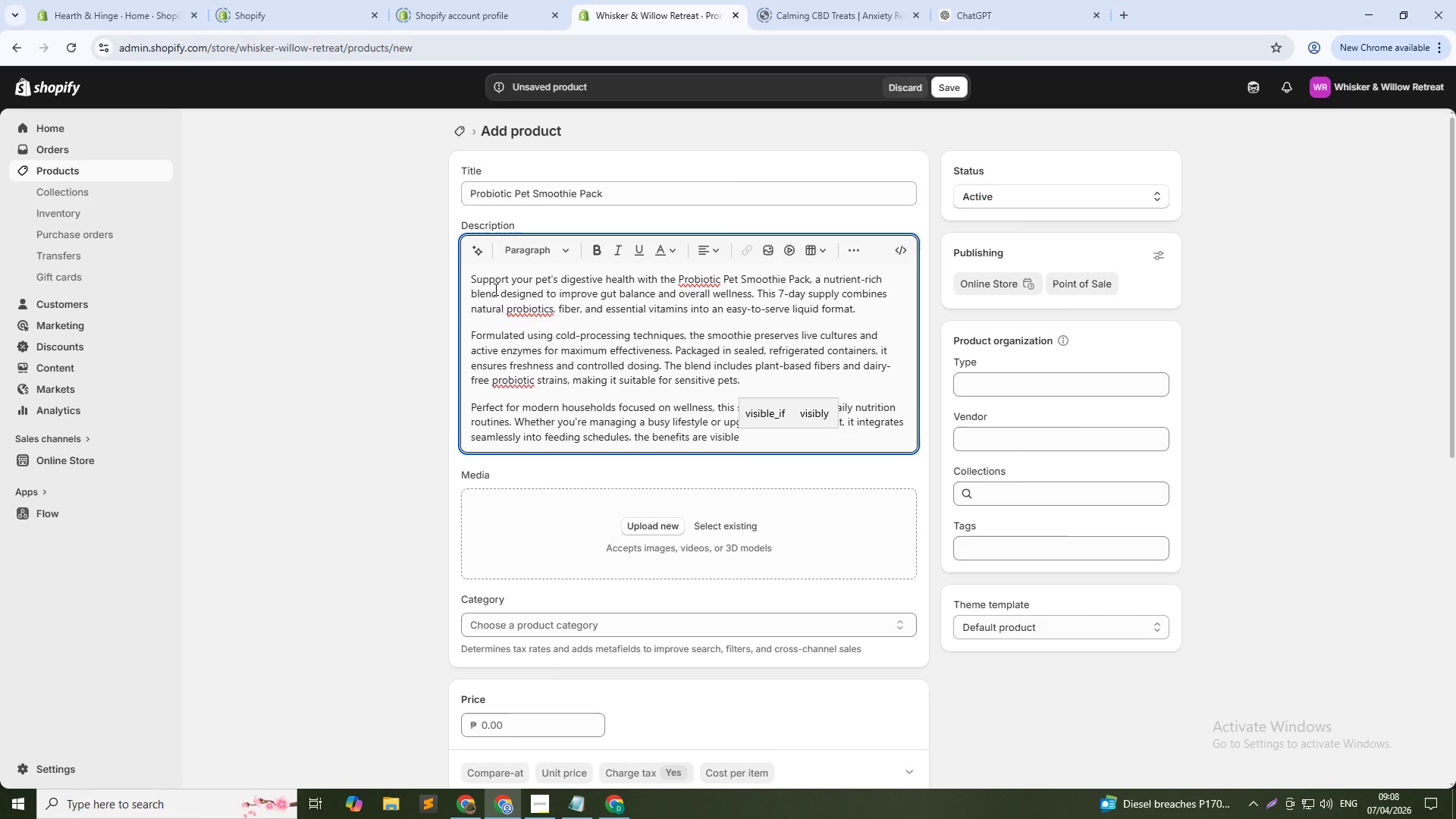 
hold_key(key=A, duration=0.31)
 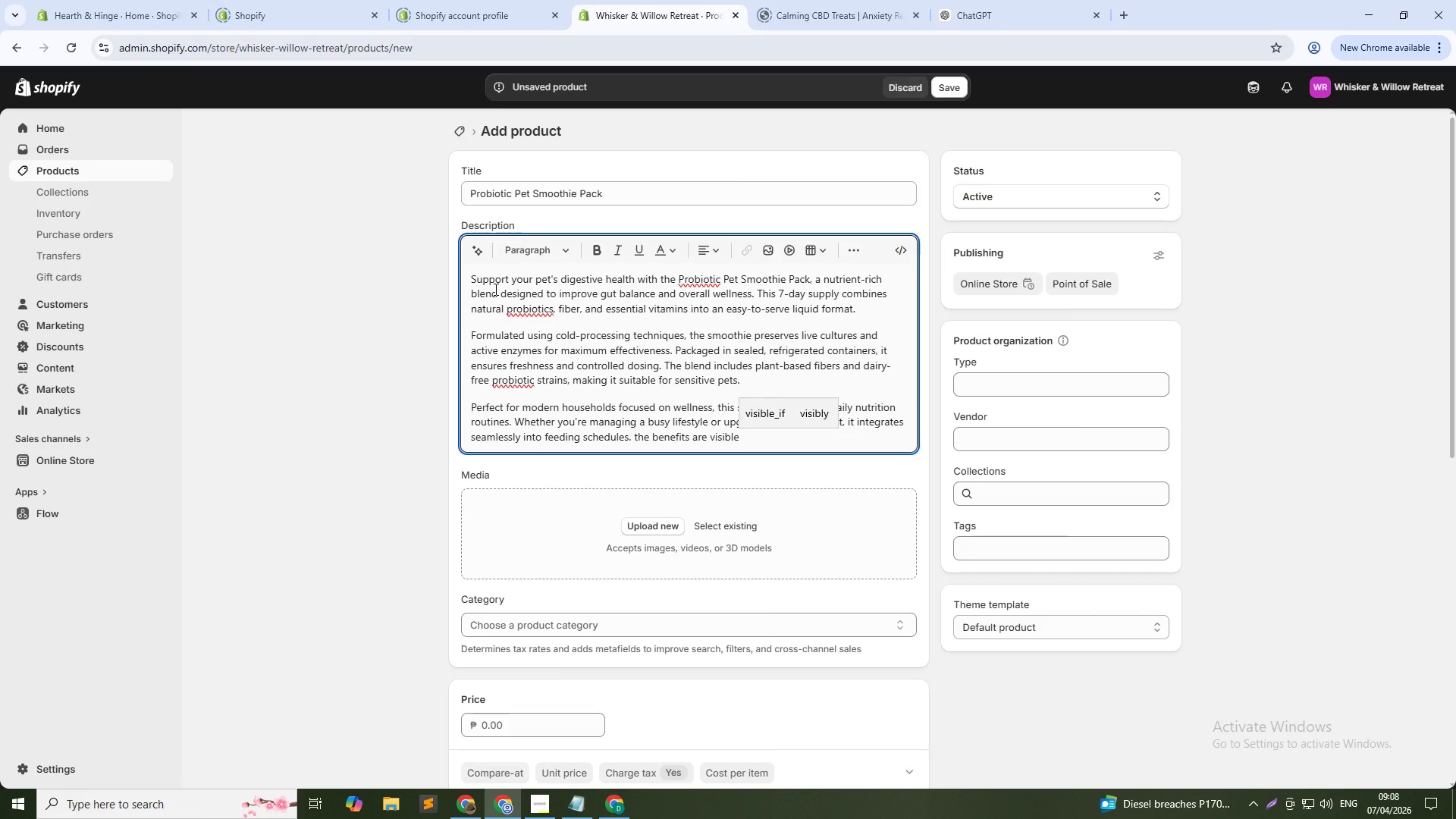 
wait(5.59)
 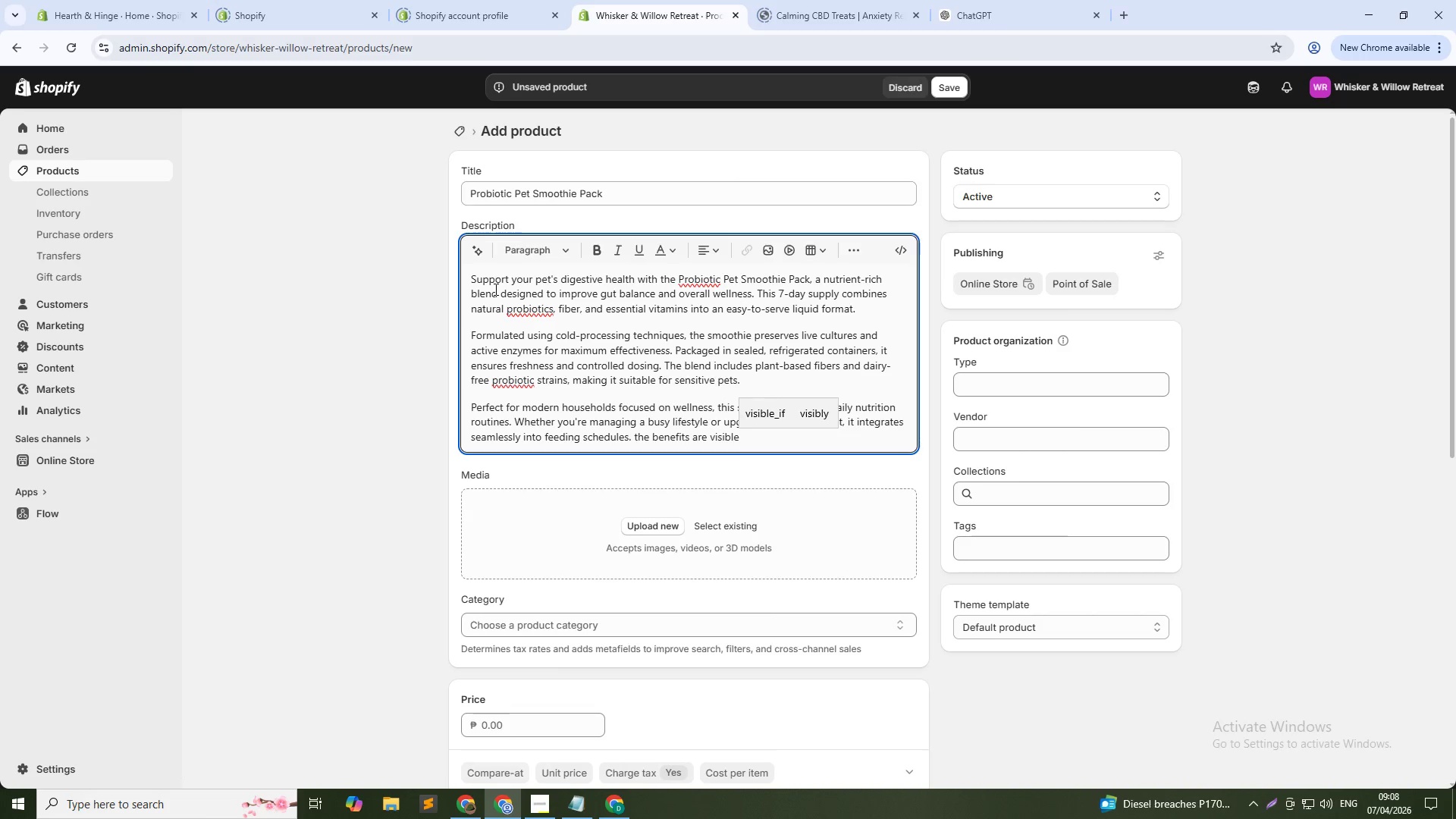 
hold_key(key=ArrowLeft, duration=0.98)
 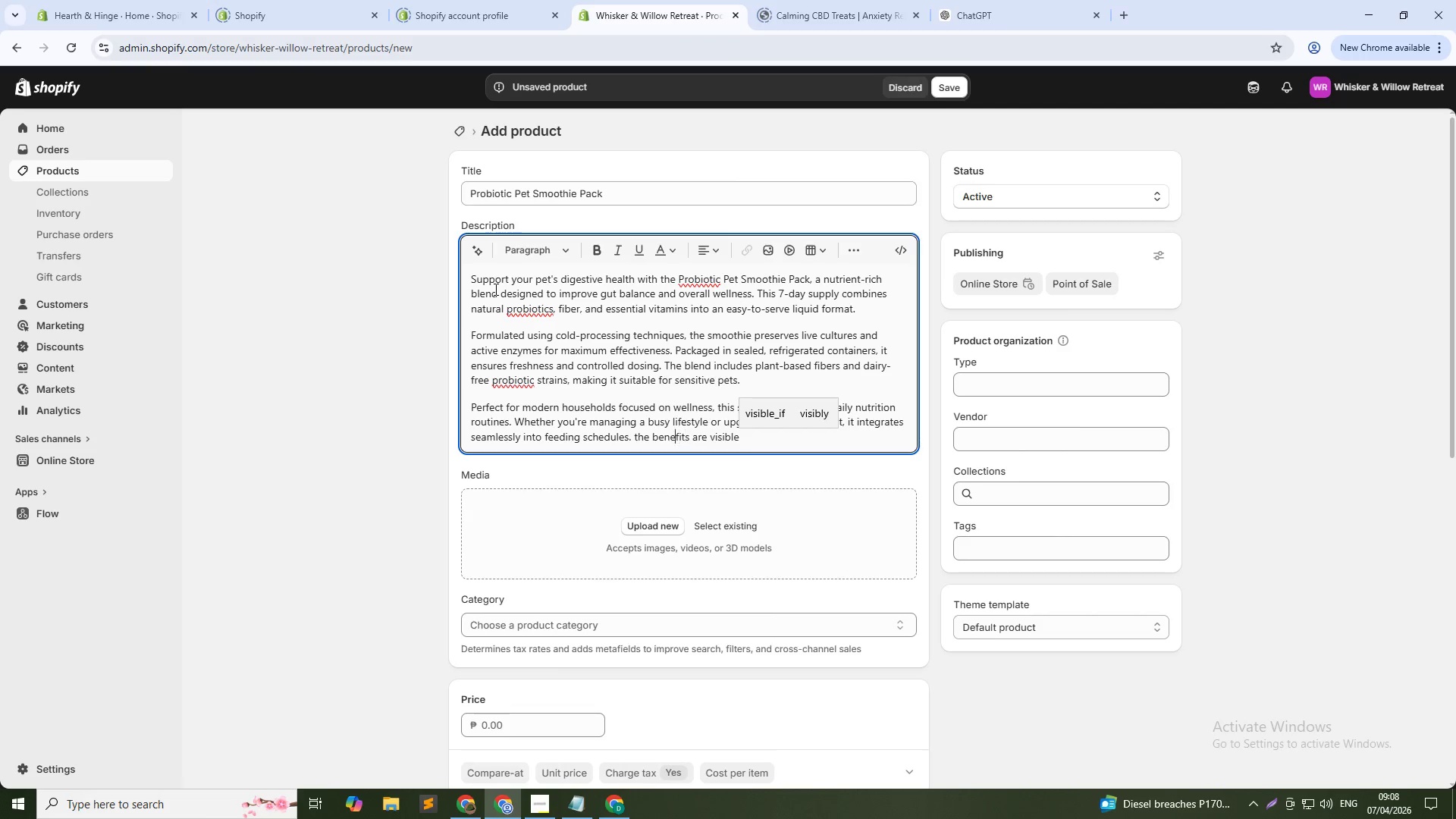 
key(ArrowLeft)
 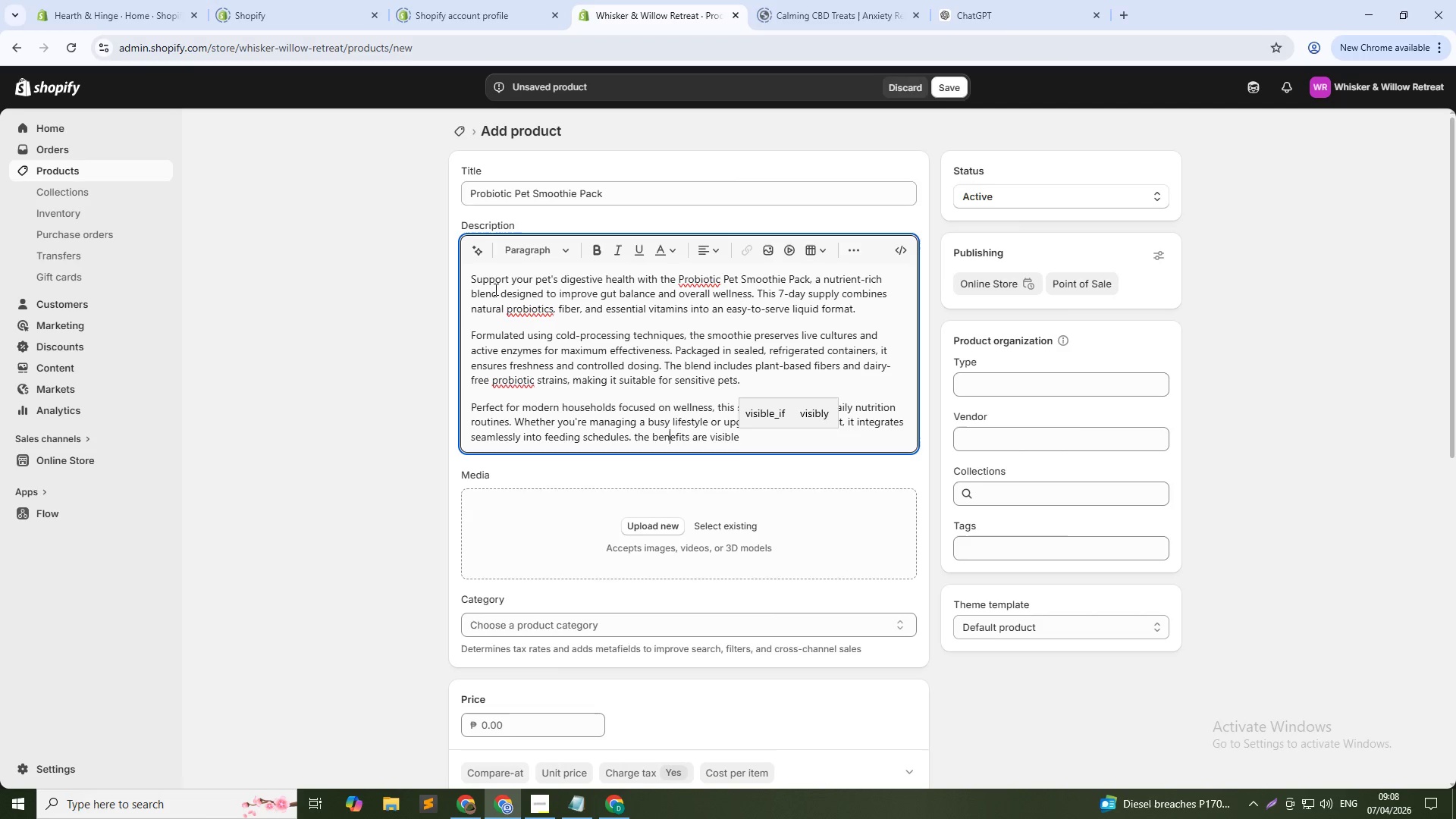 
key(ArrowLeft)
 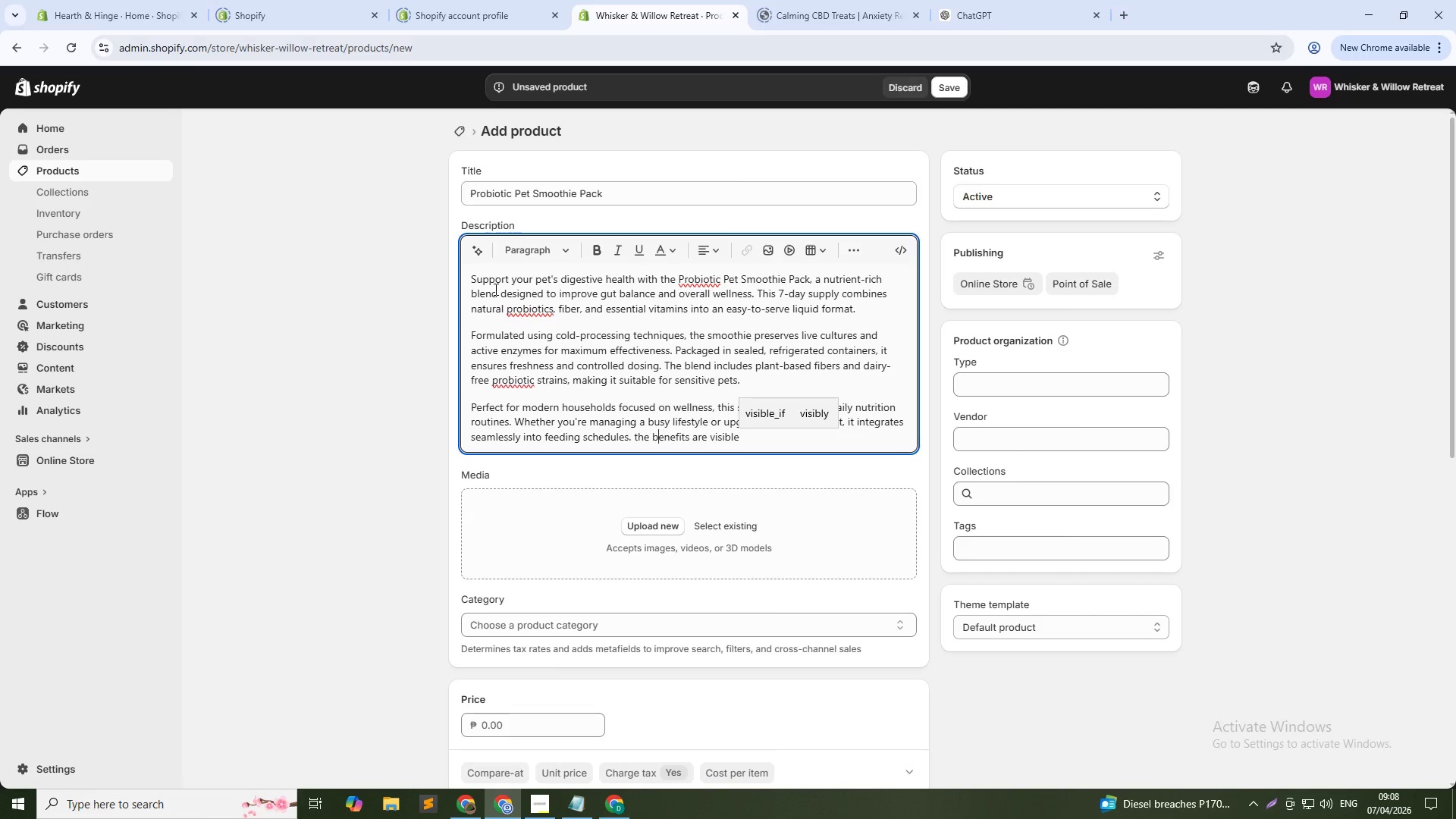 
key(ArrowLeft)
 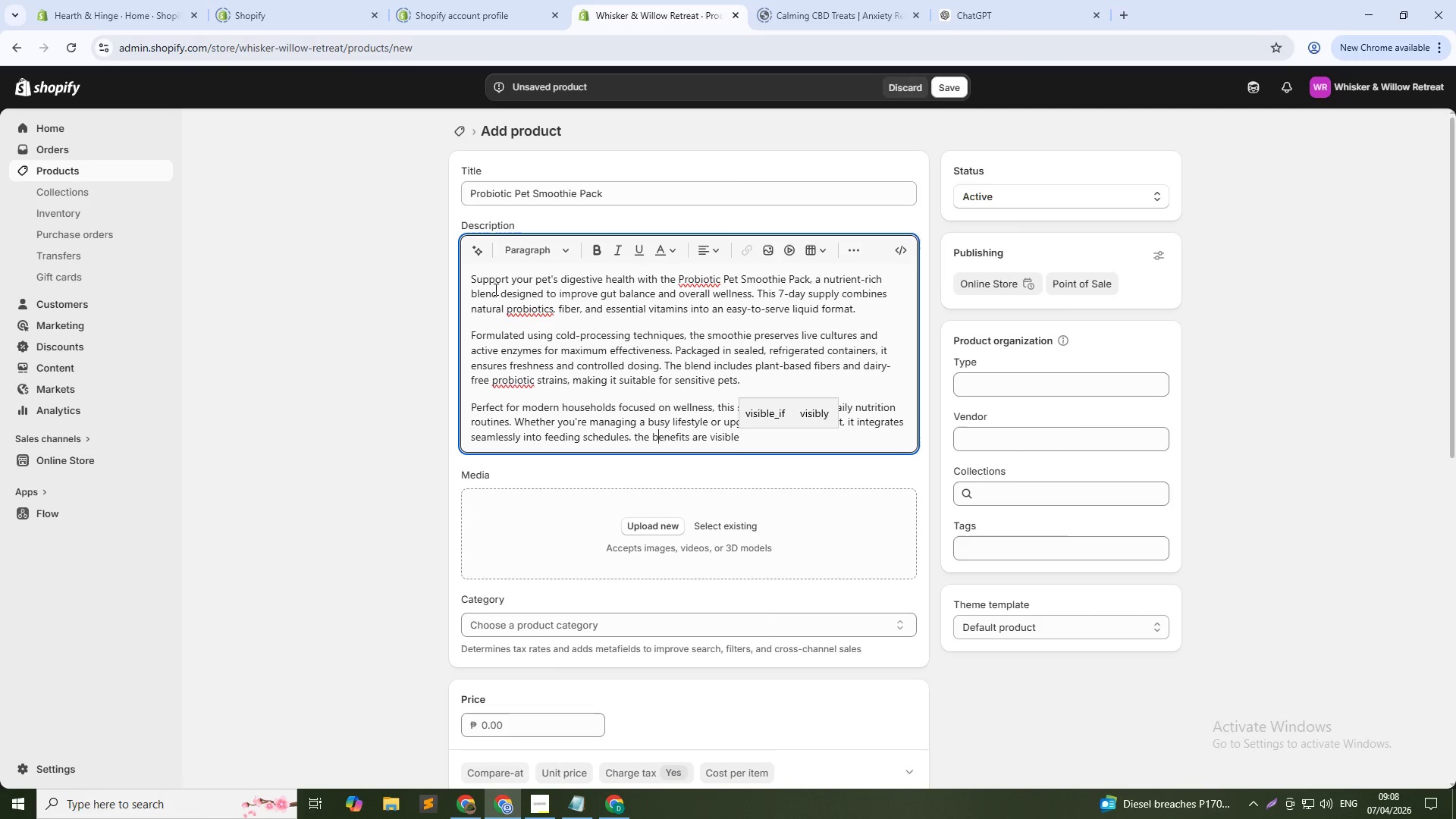 
key(ArrowLeft)
 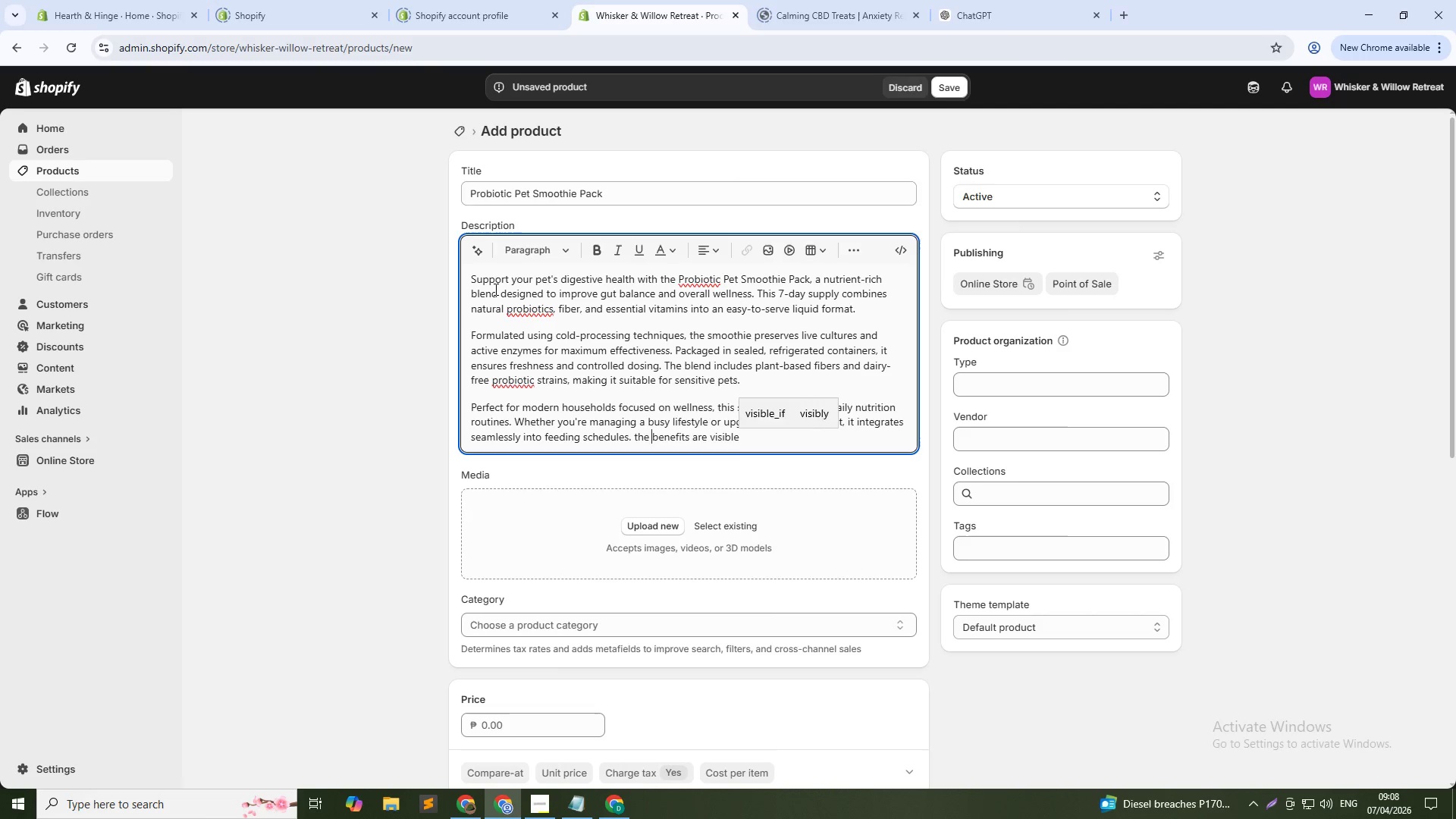 
key(ArrowLeft)
 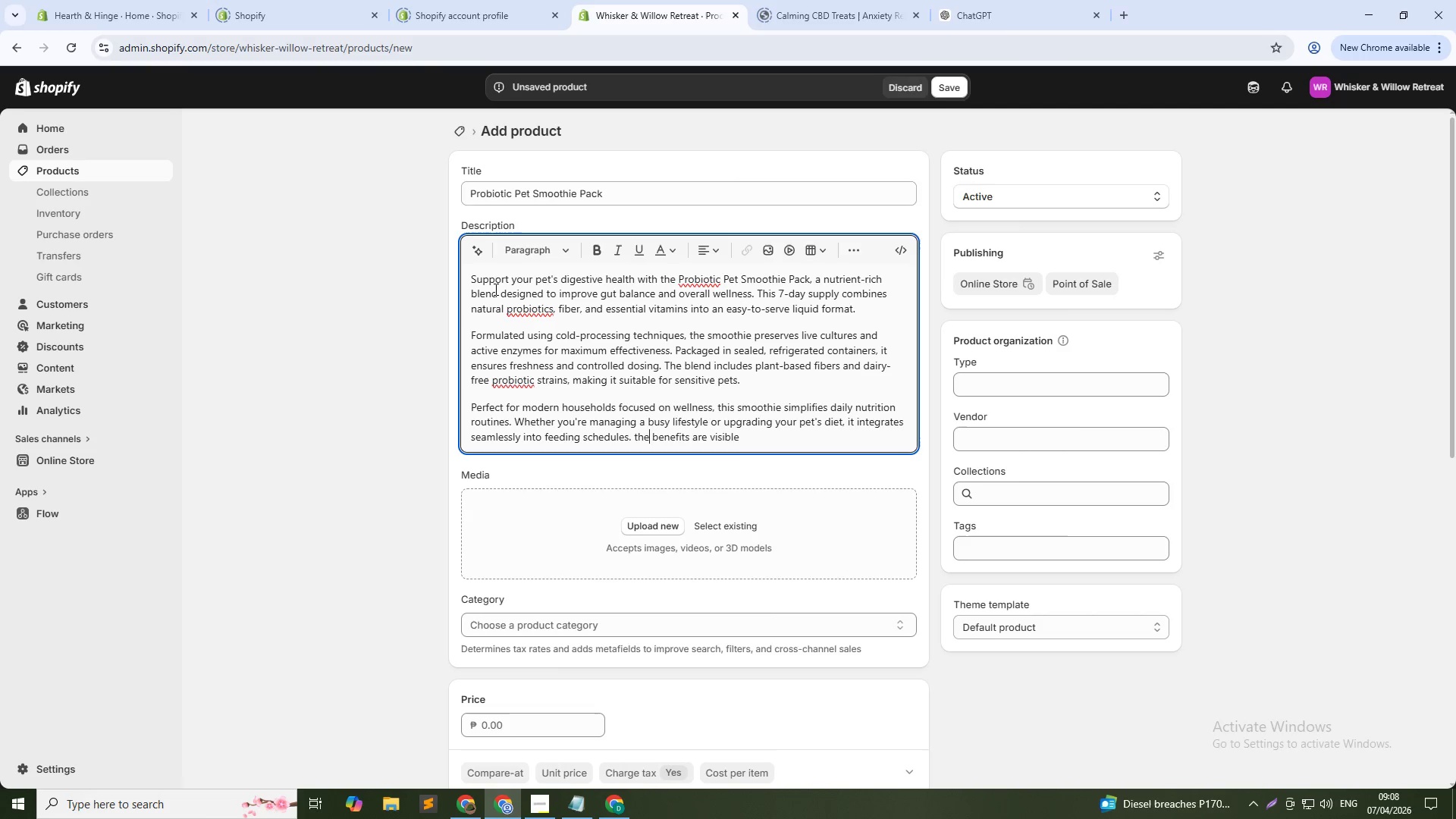 
key(ArrowLeft)
 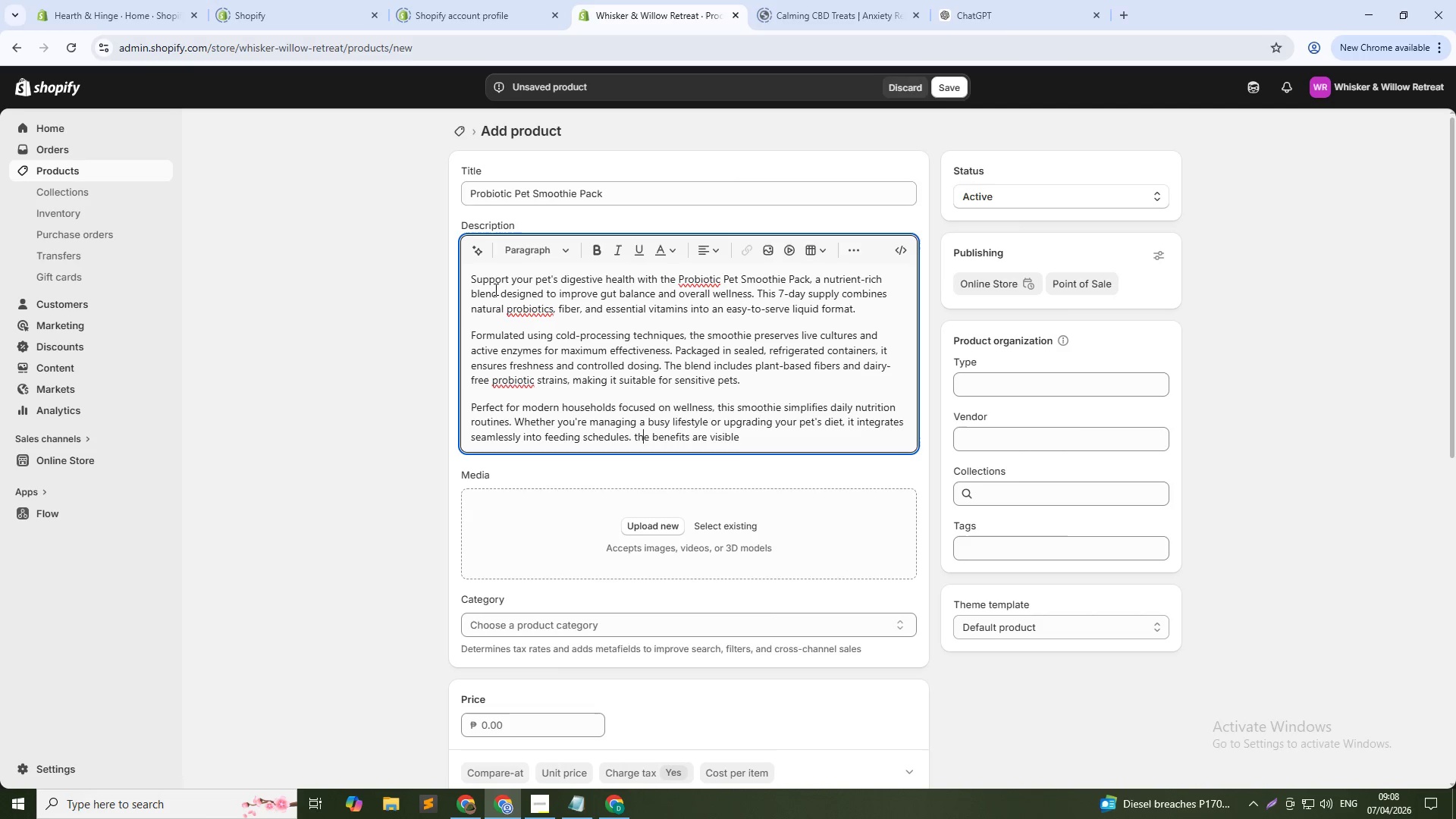 
key(ArrowLeft)
 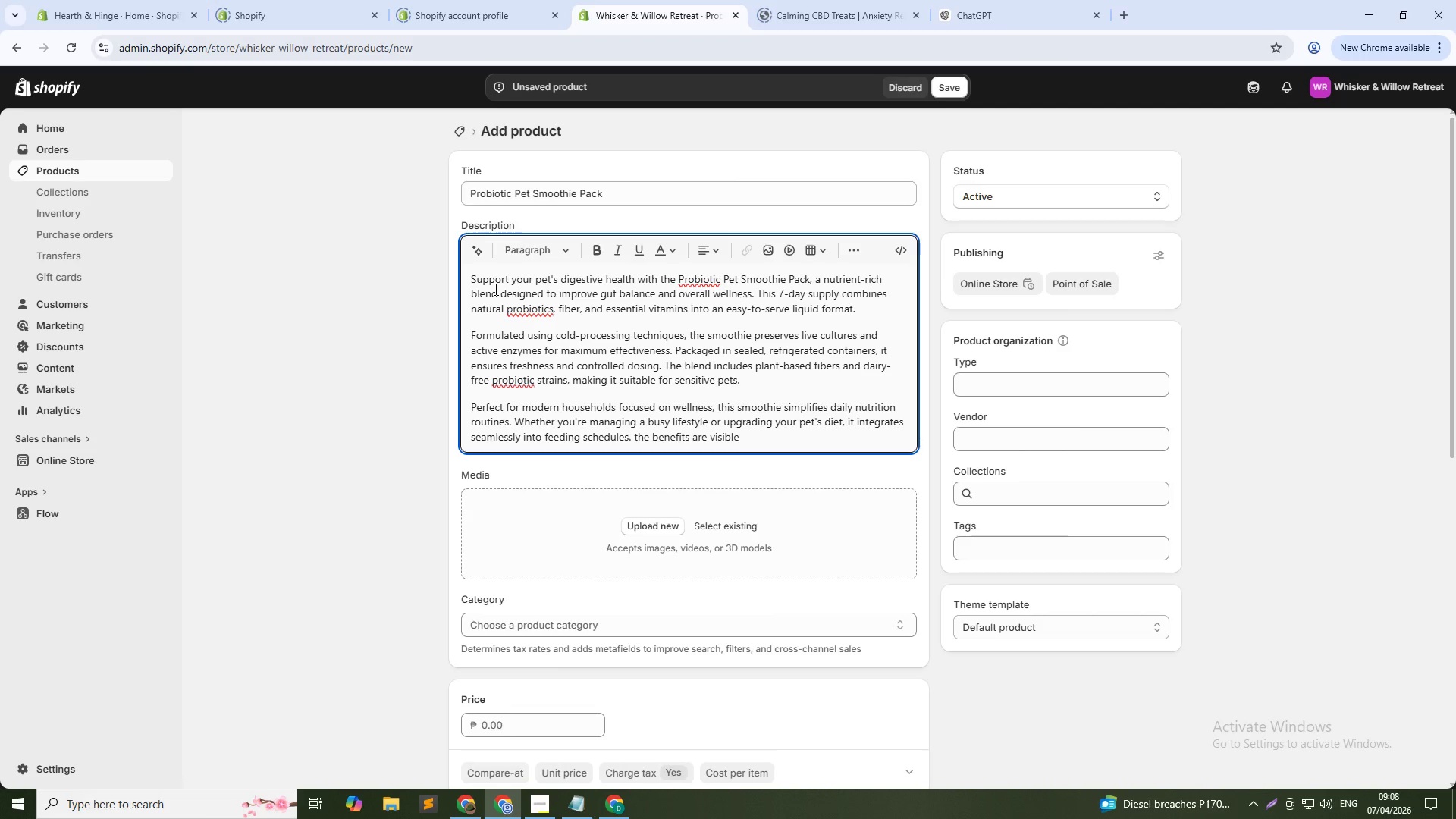 
key(Backspace)
 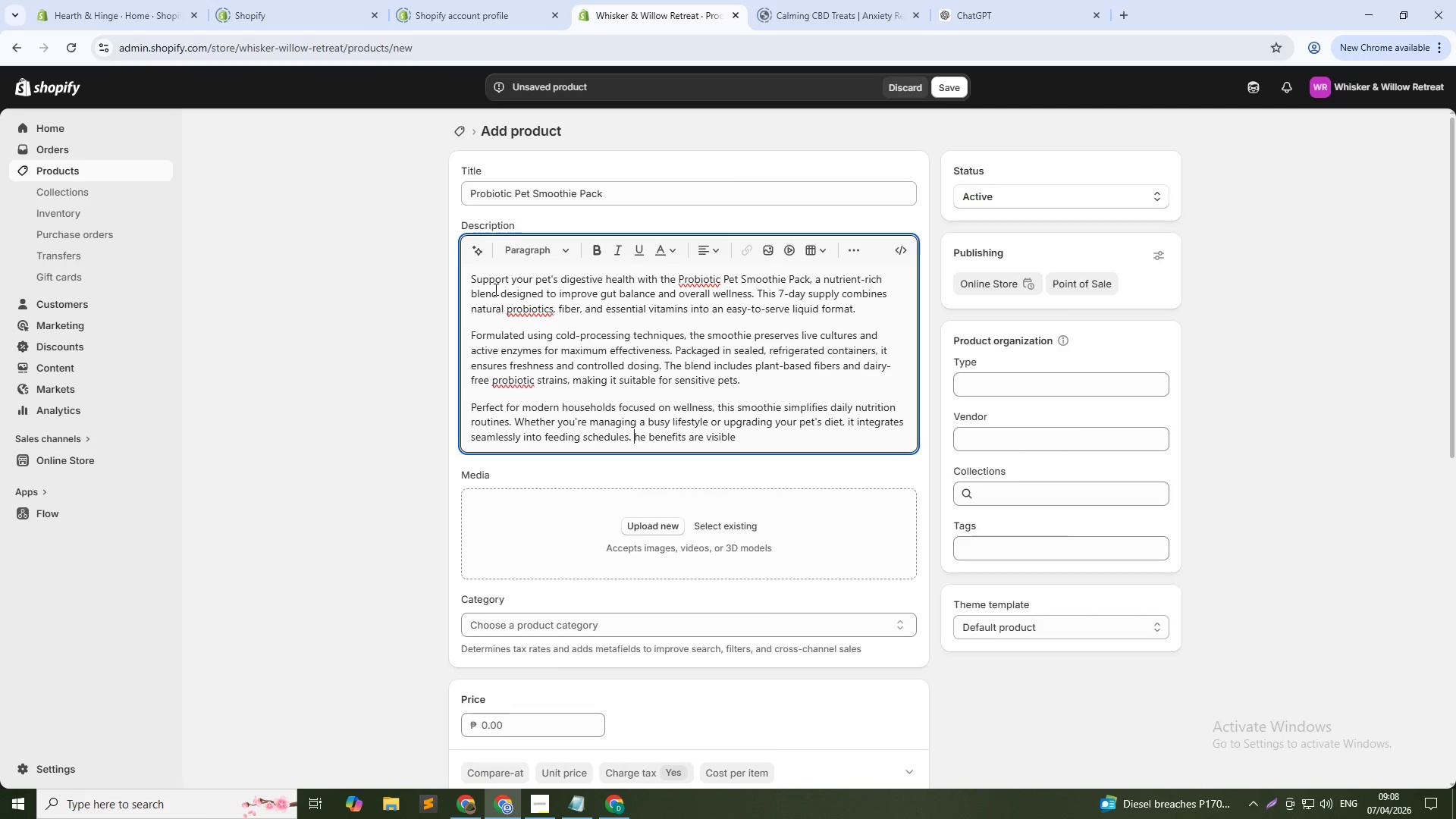 
key(Shift+T)
 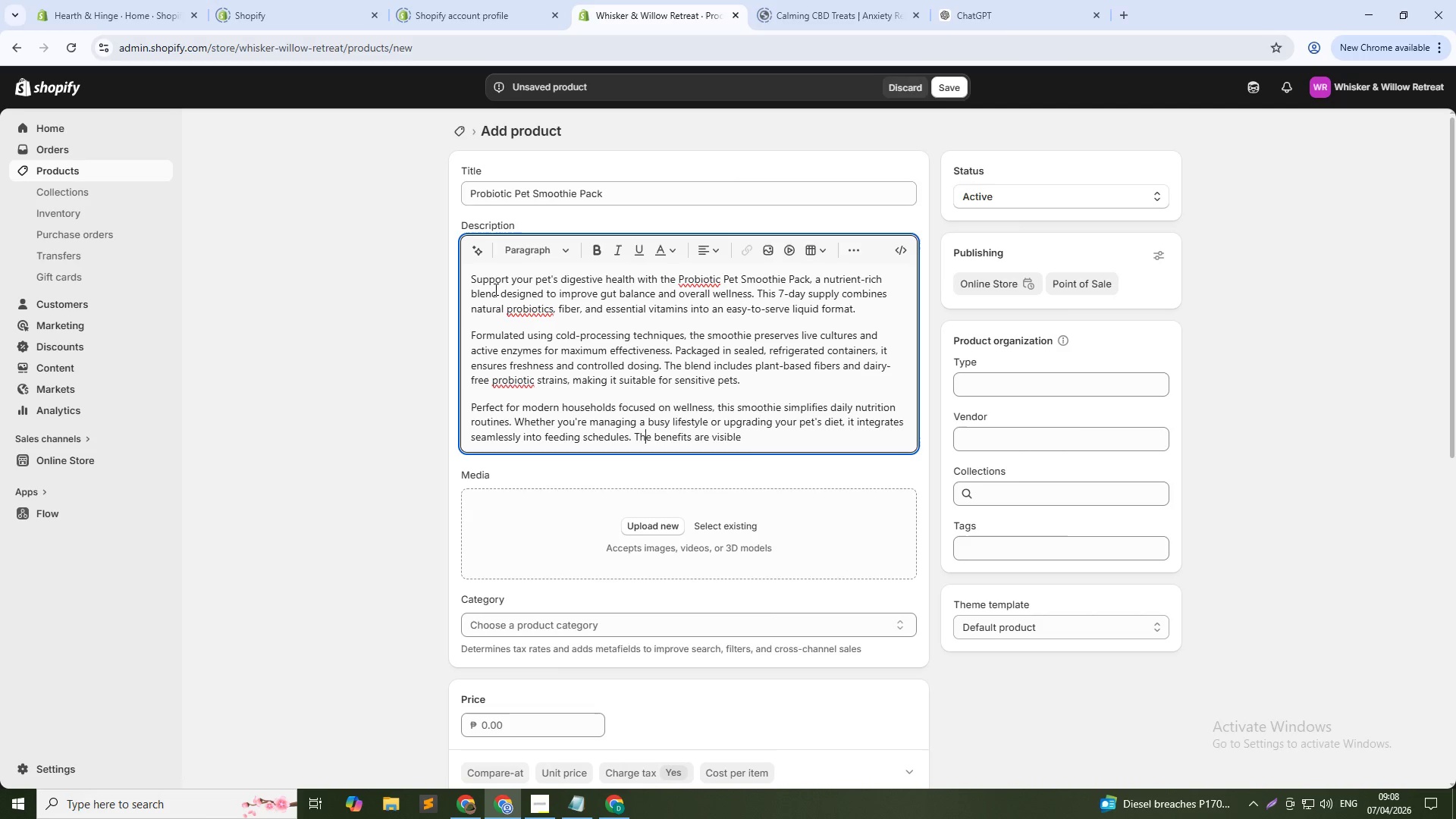 
hold_key(key=ArrowRight, duration=1.22)
 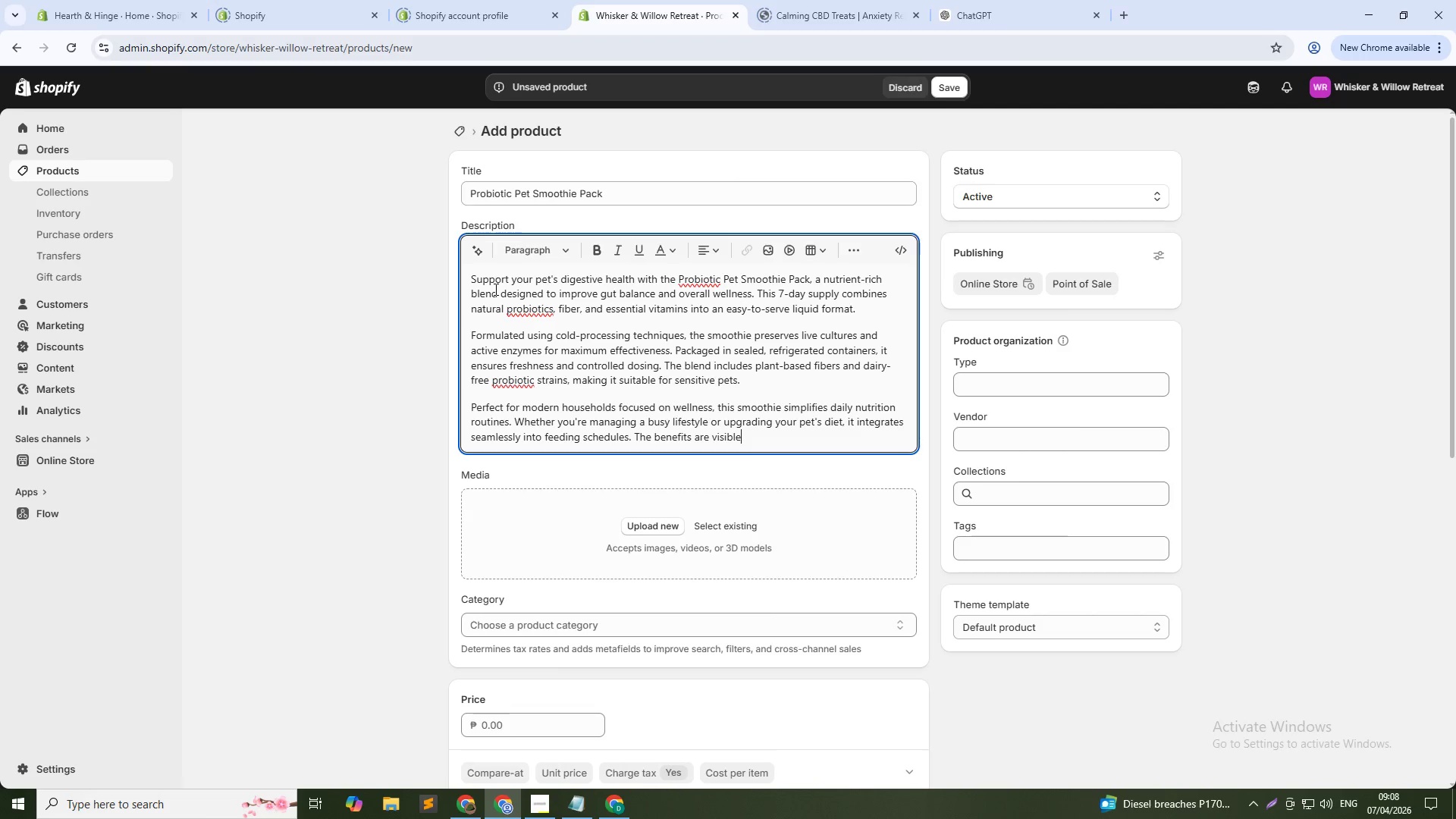 
wait(21.97)
 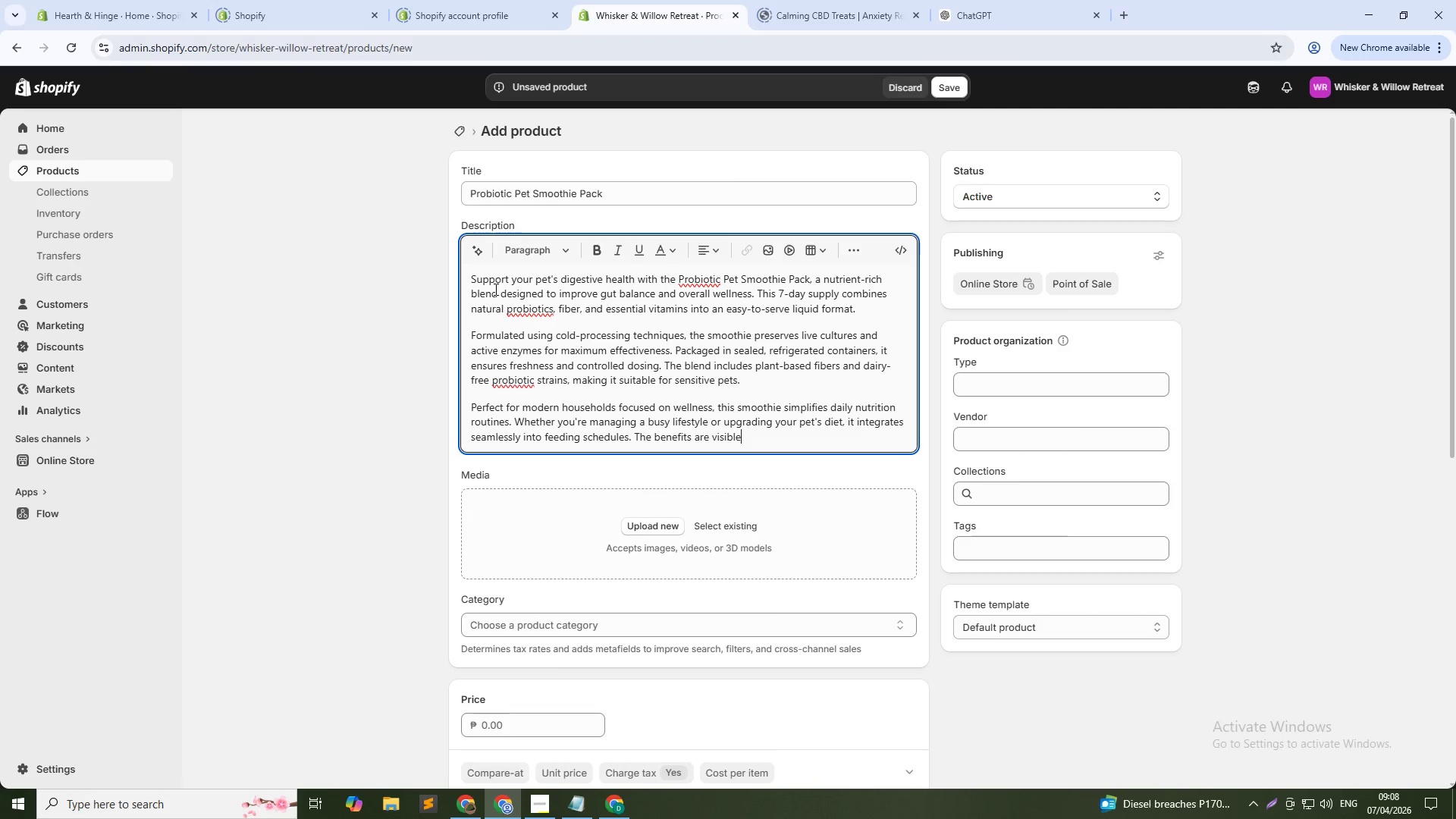 
type(-better digestion, improved immunity, and increased energy-making it a functional addition to your pet care routine.)
 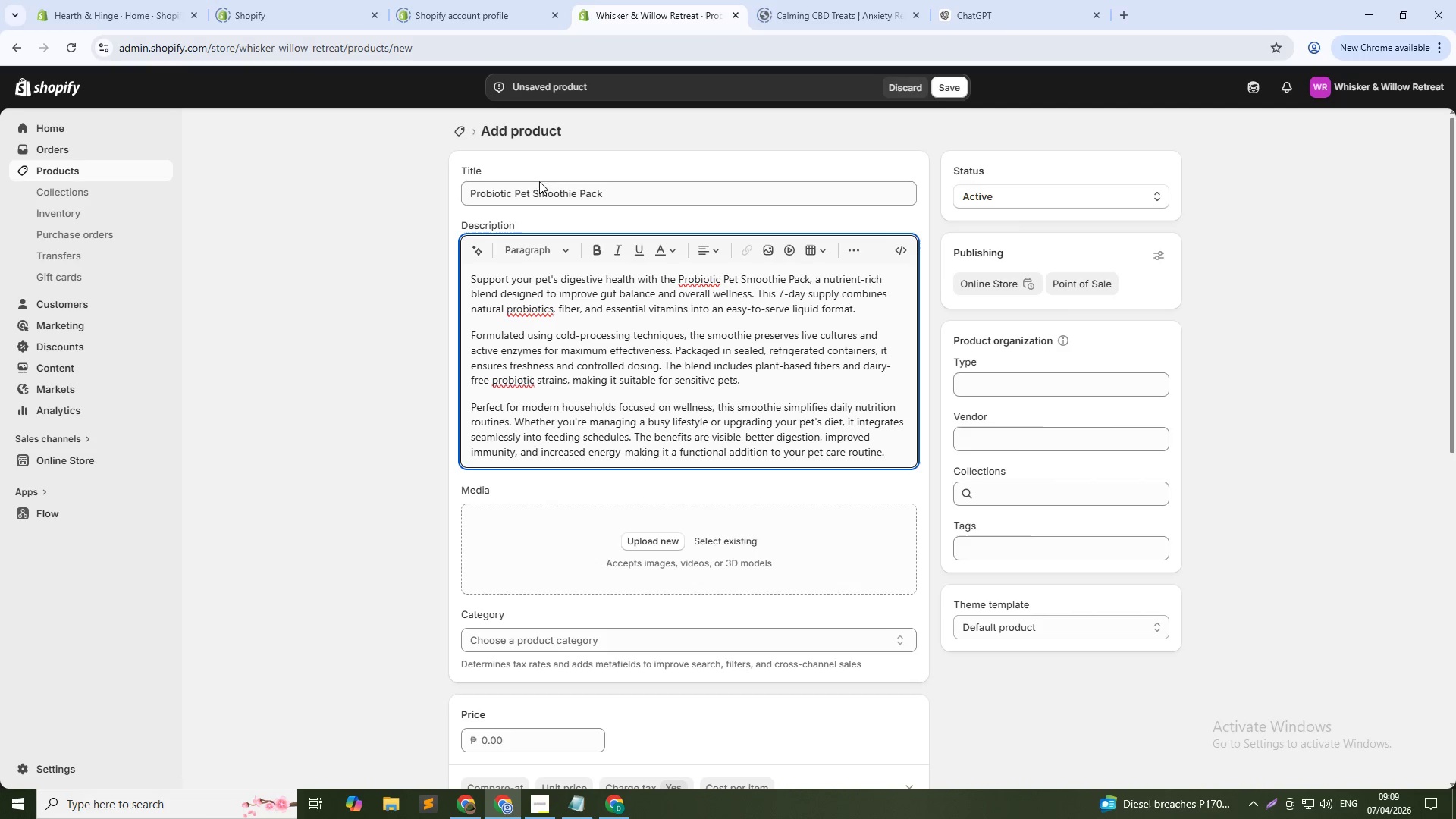 
left_click([631, 187])
 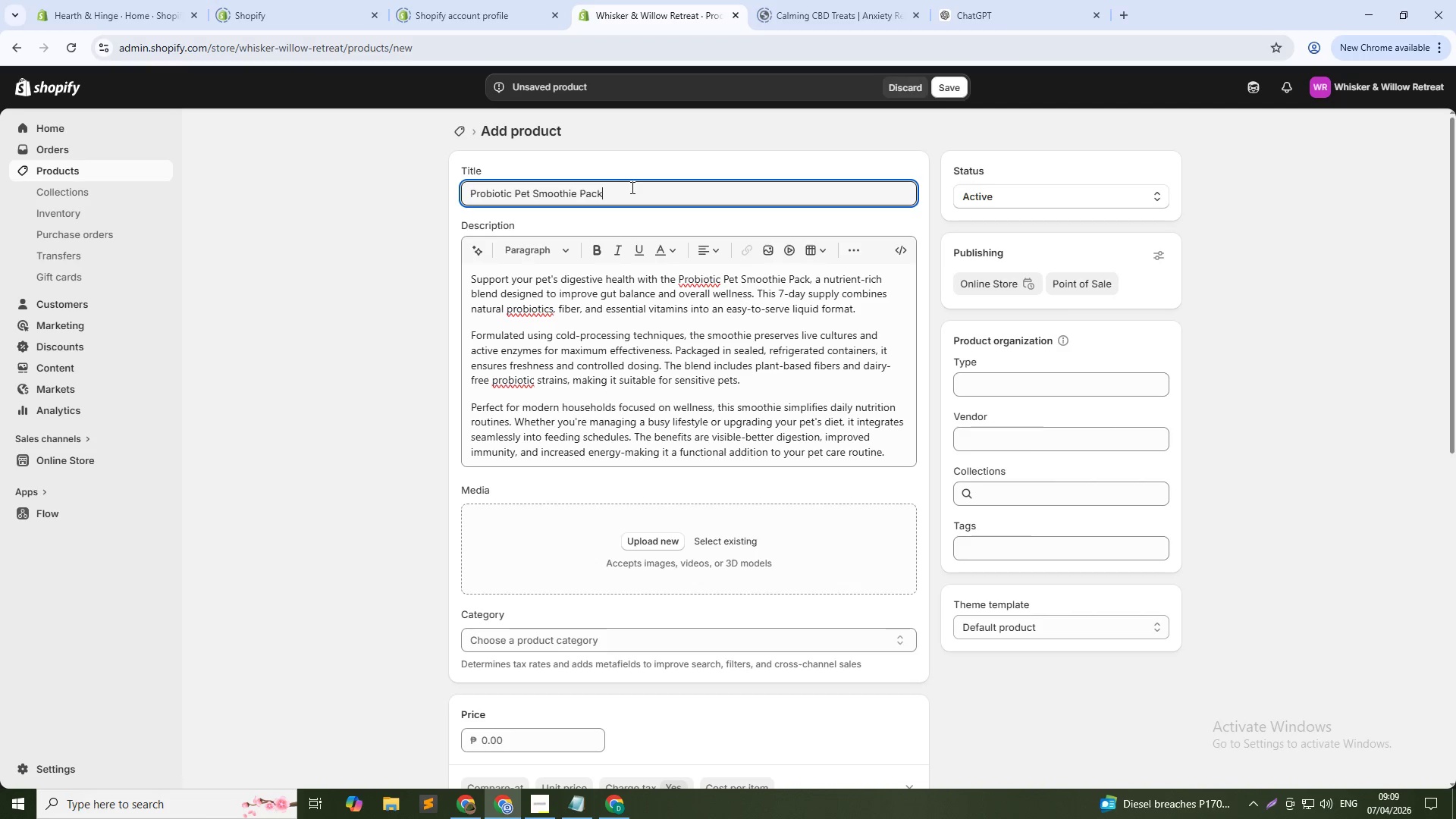 
double_click([631, 187])
 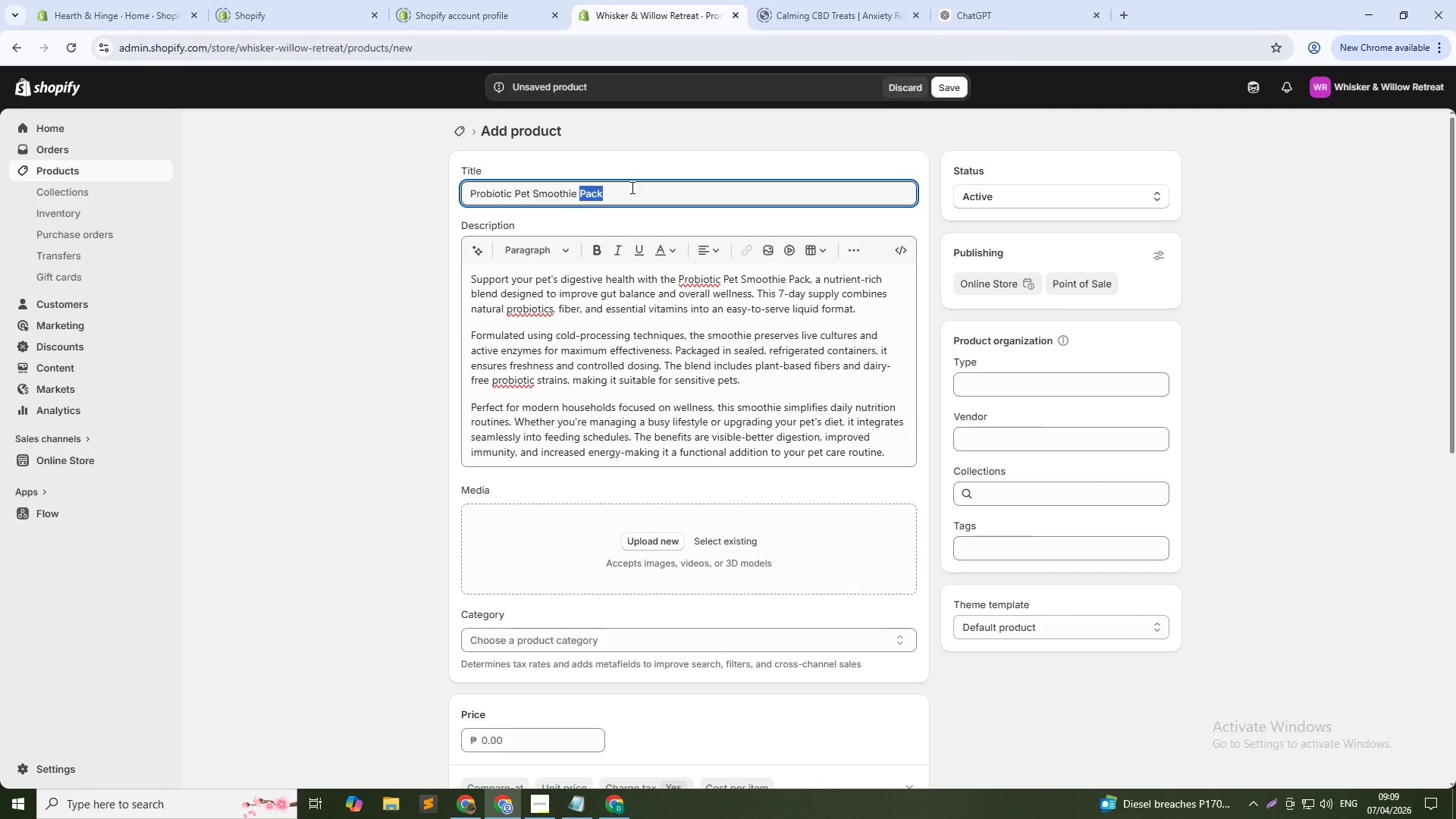 
triple_click([631, 187])
 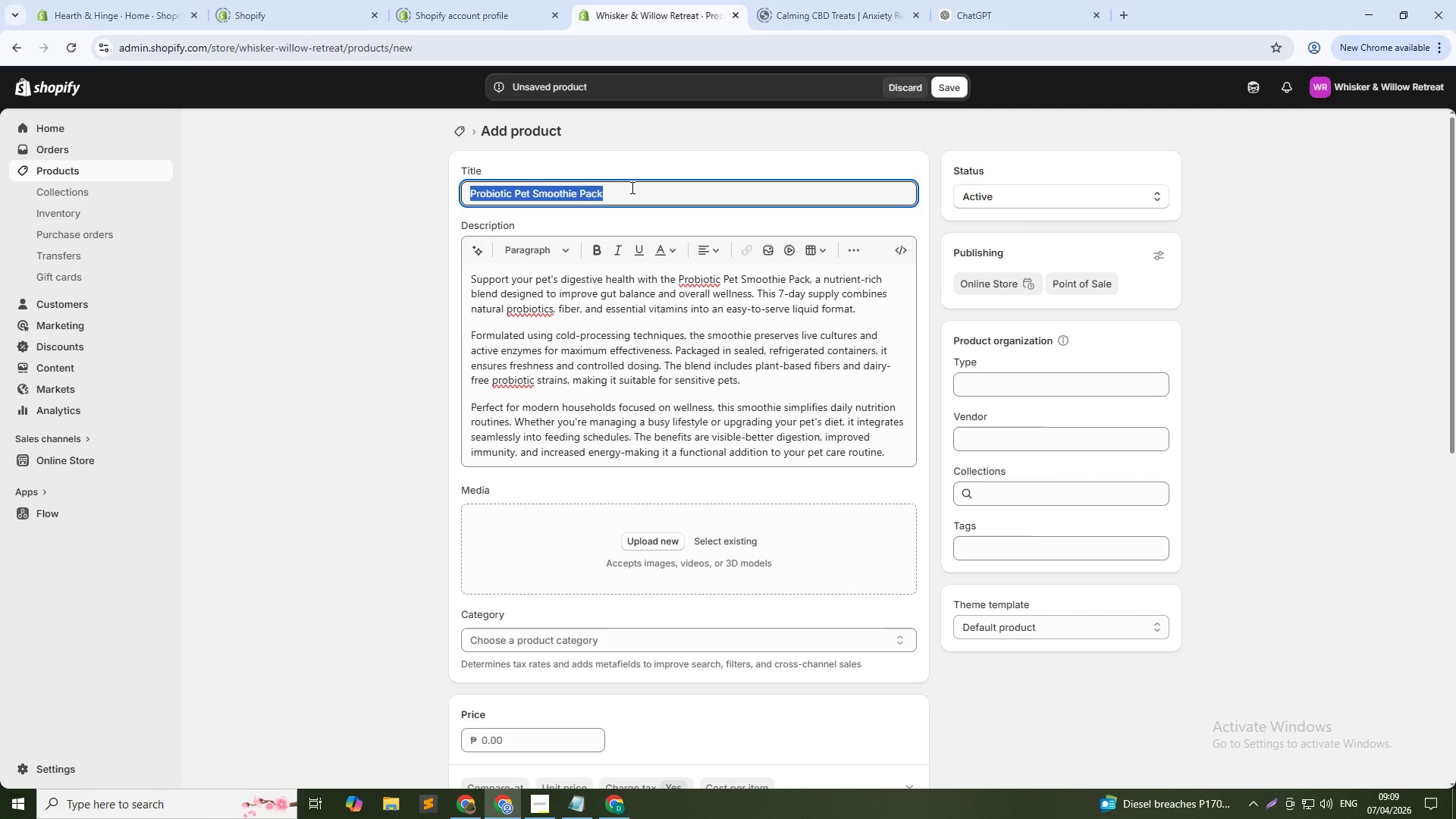 
key(Control+C)
 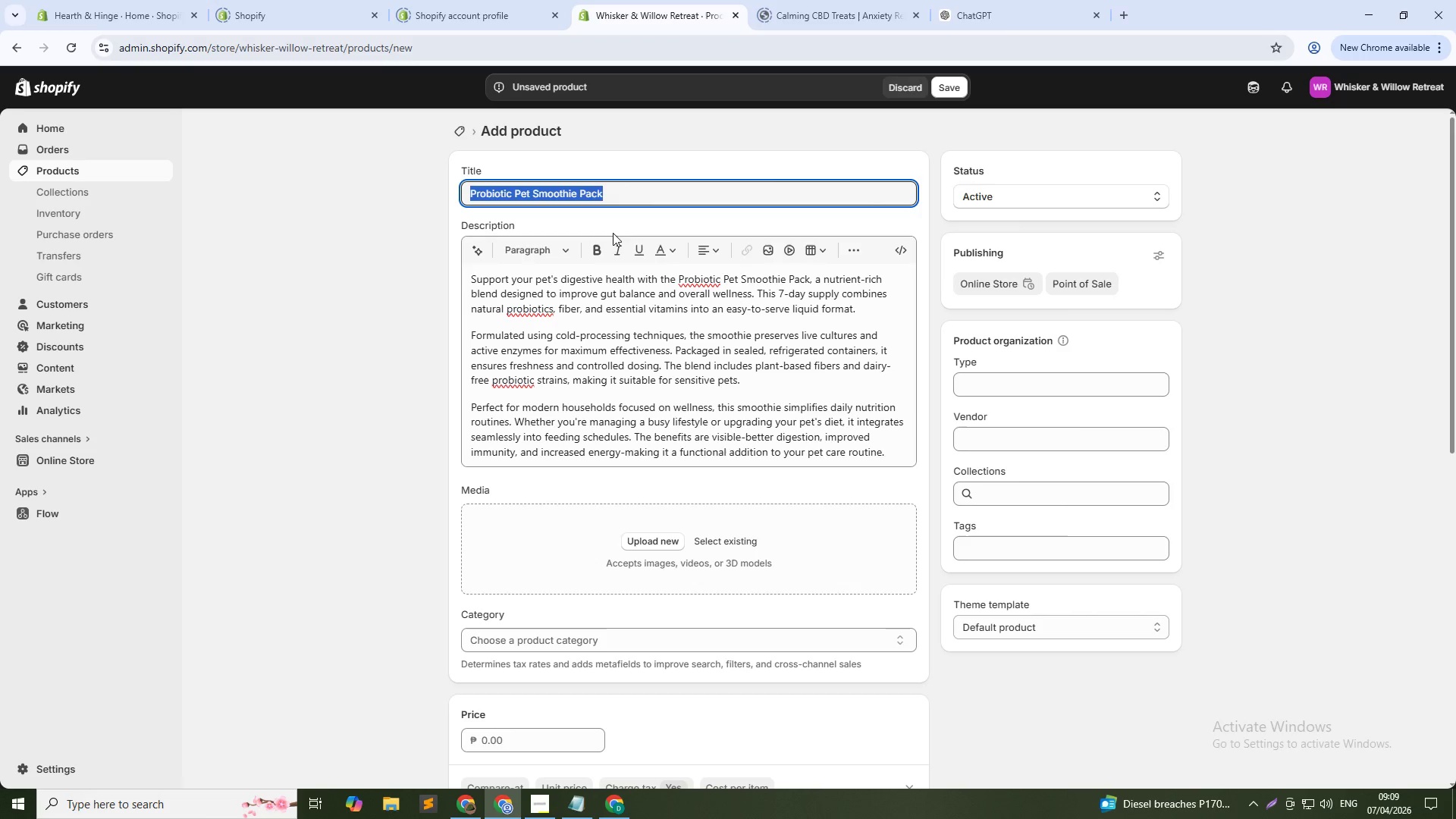 
key(Control+C)
 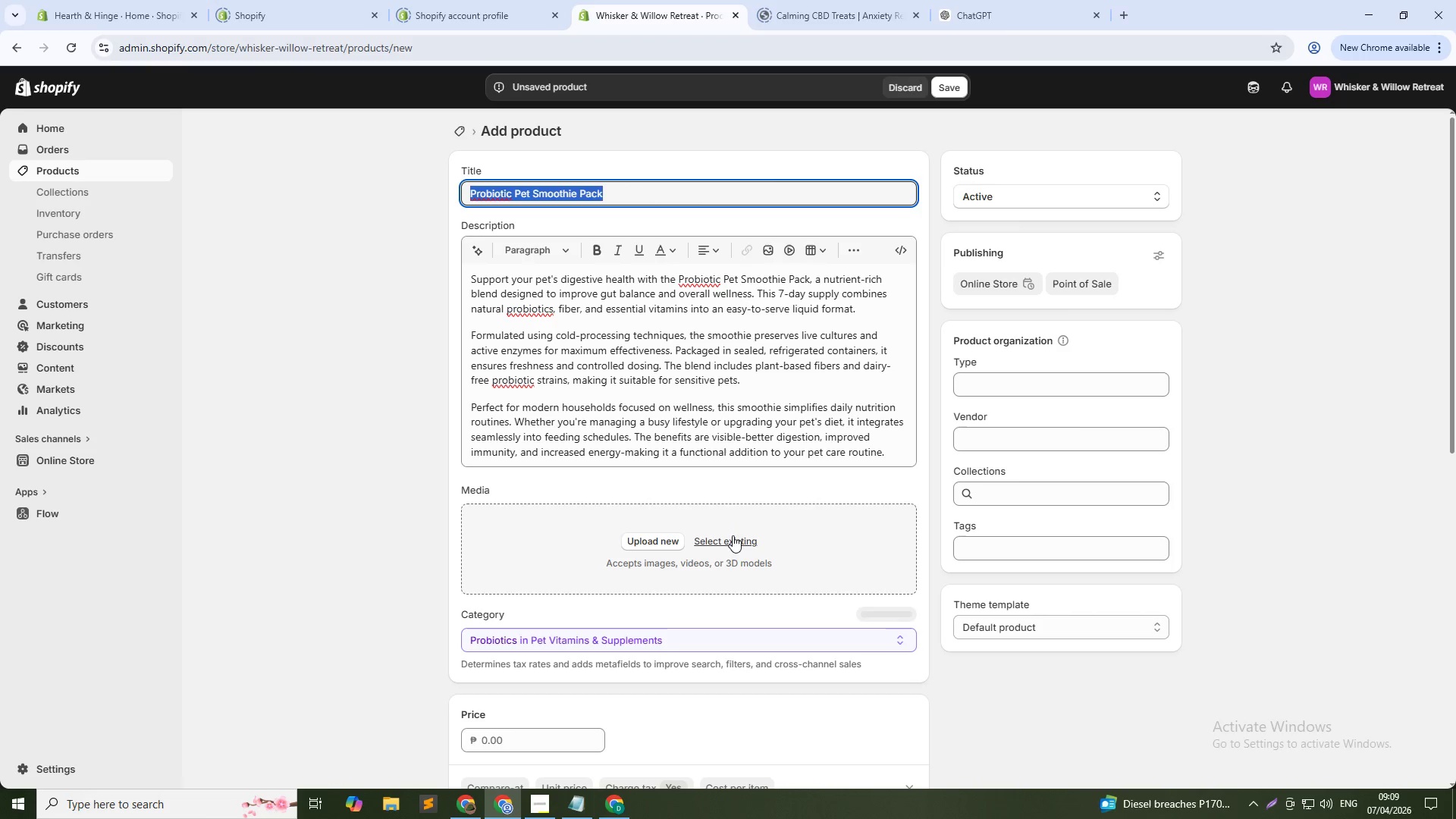 
left_click([733, 538])
 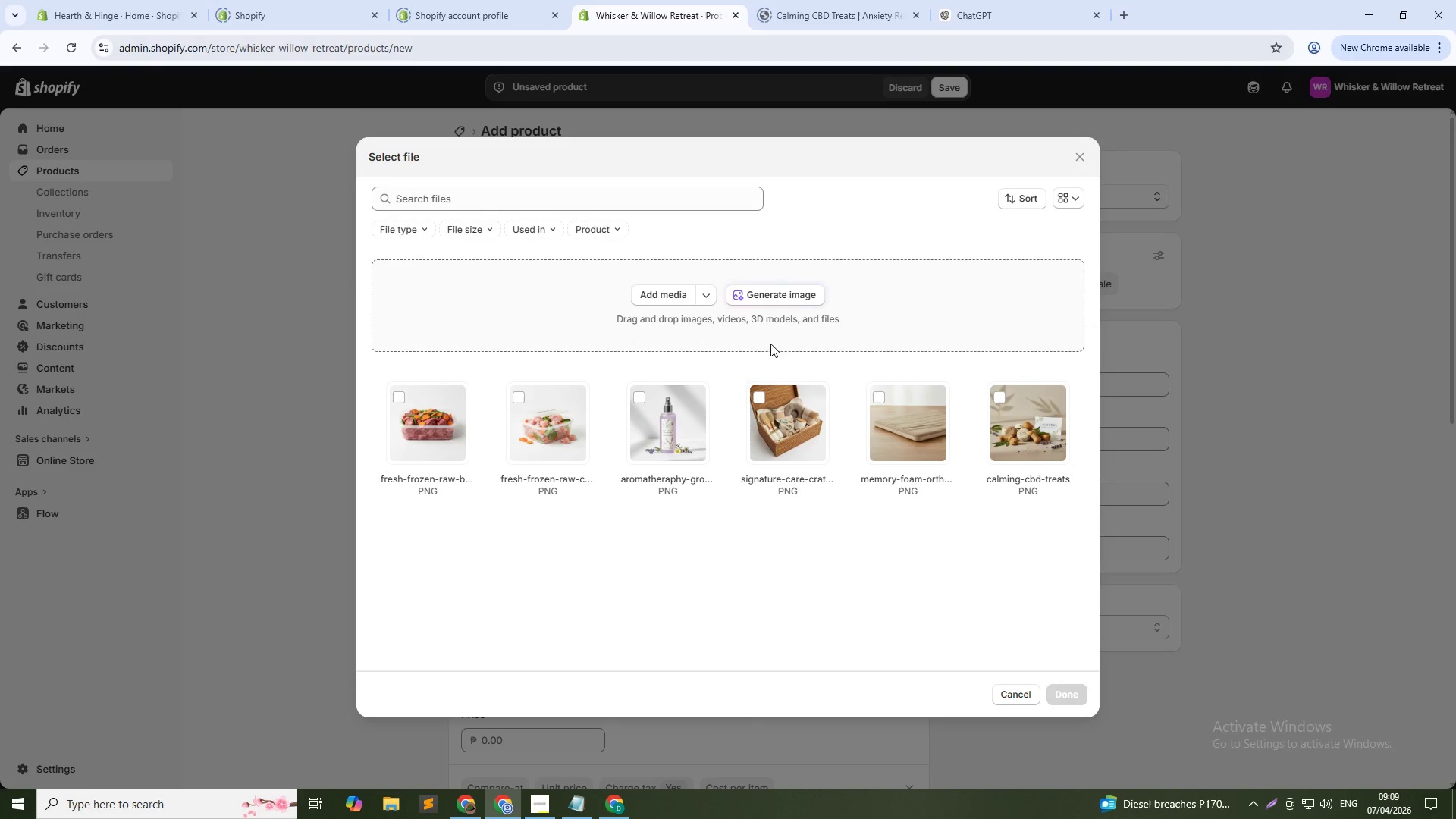 
left_click([778, 292])
 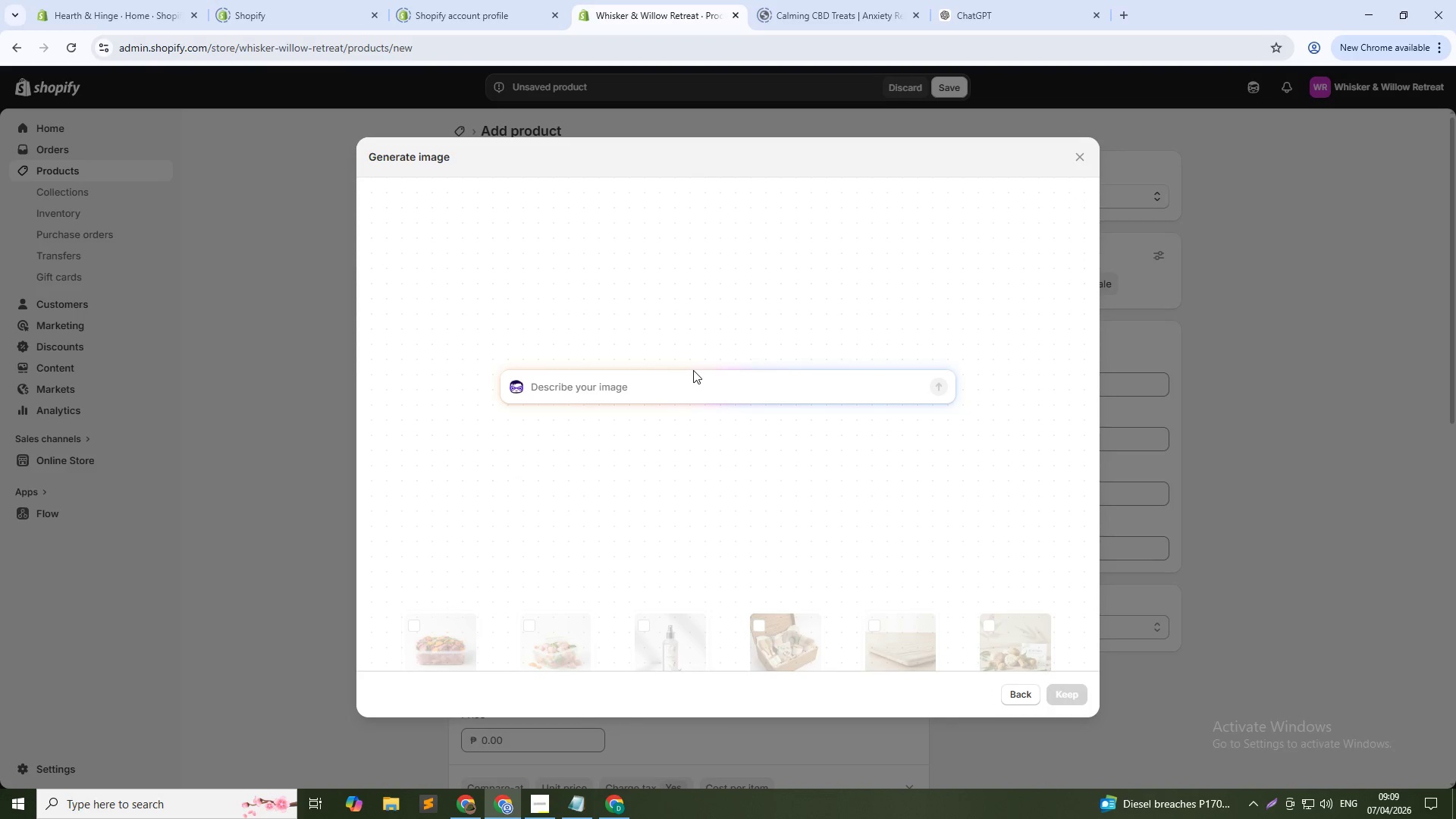 
left_click([691, 389])
 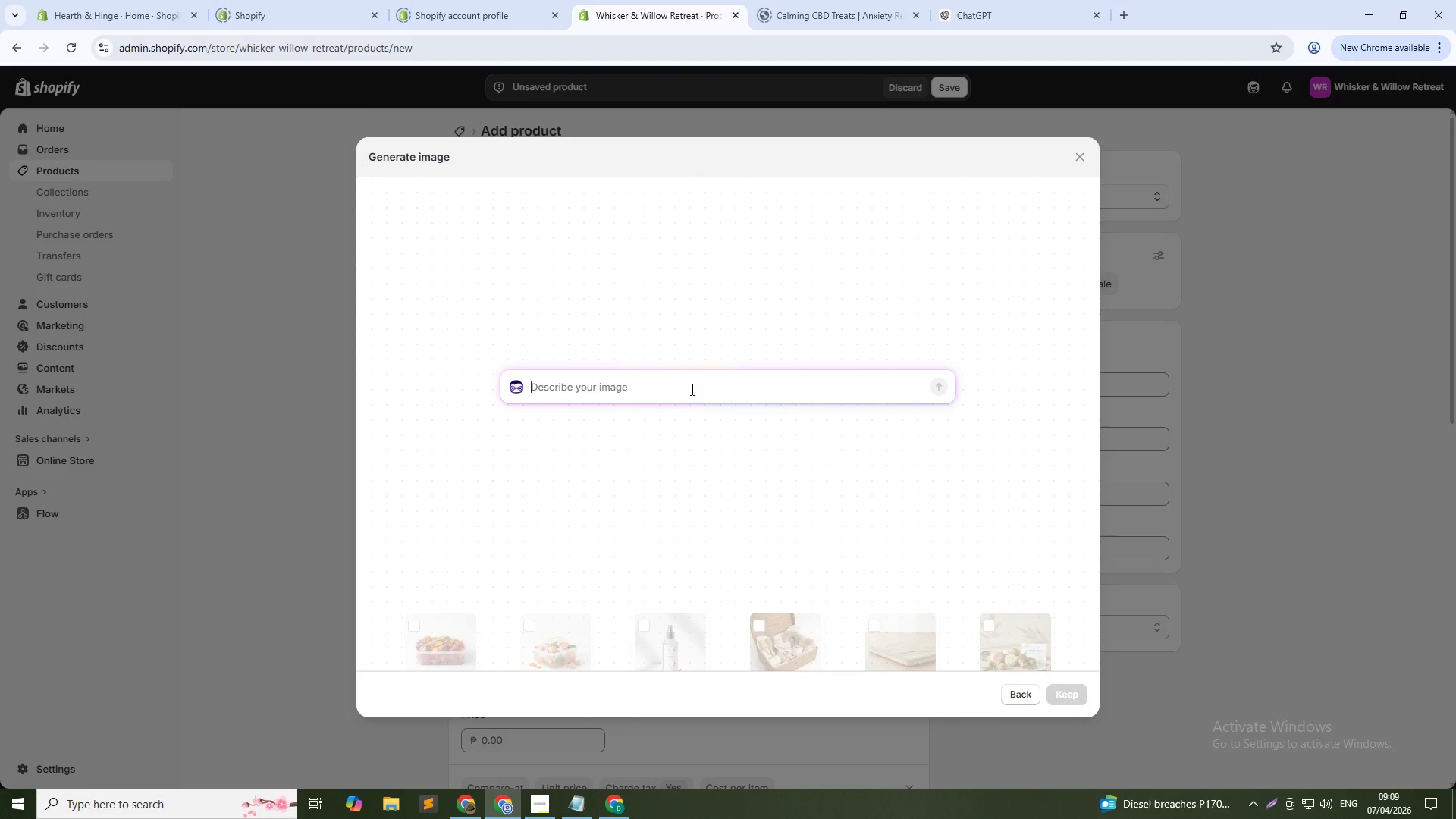 
key(Control+V)
 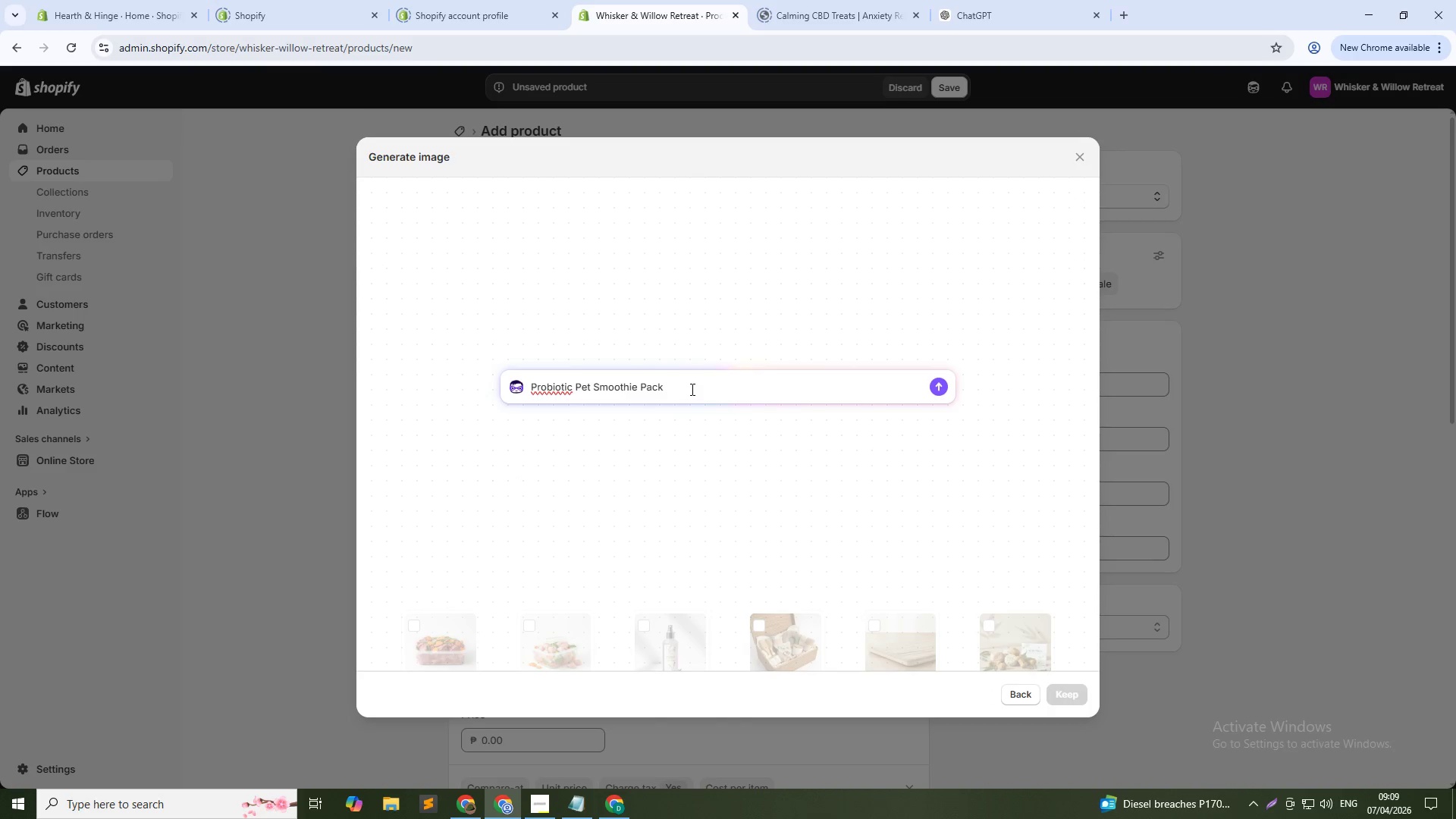 
key(NumpadEnter)
 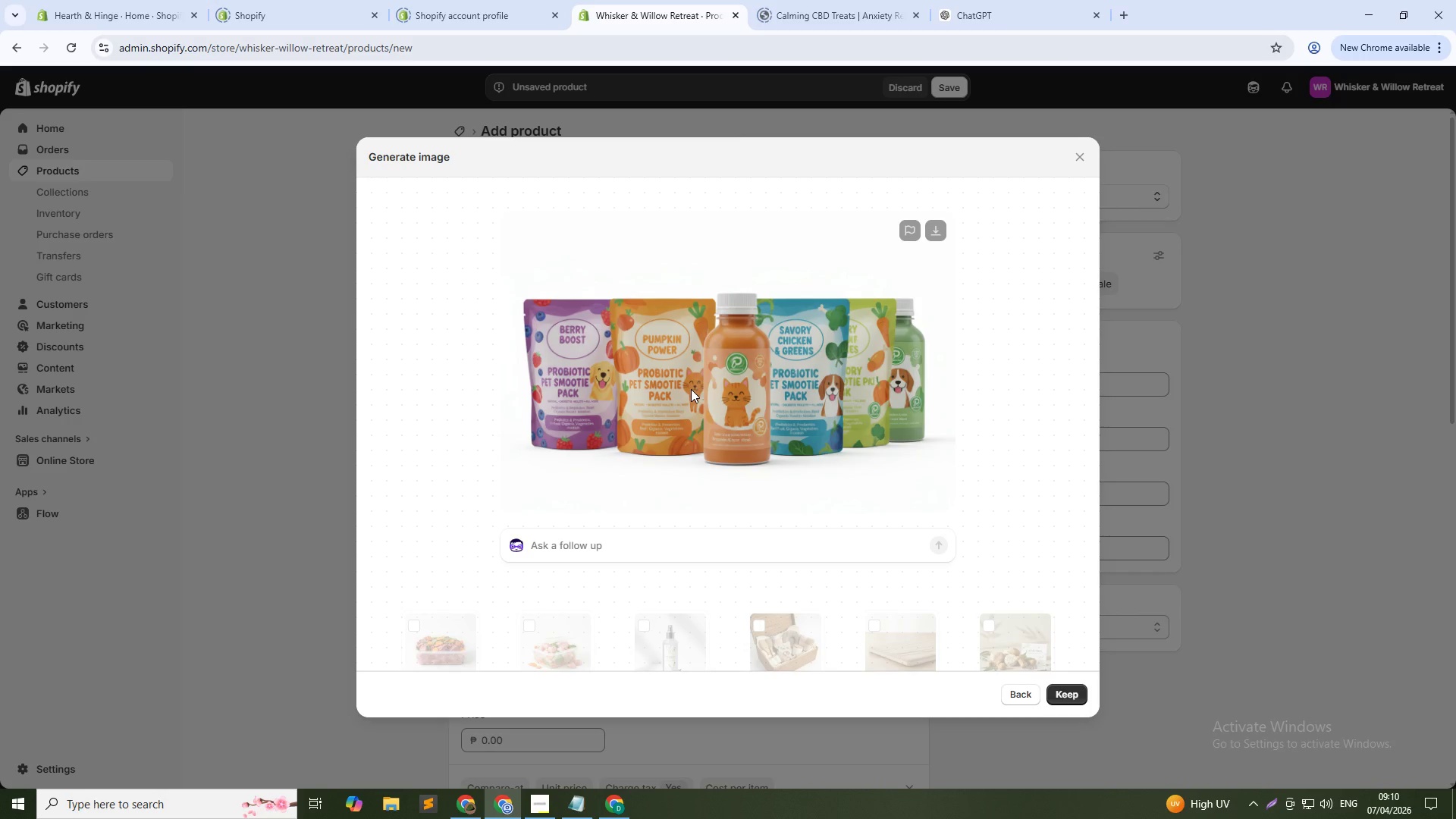 
wait(83.97)
 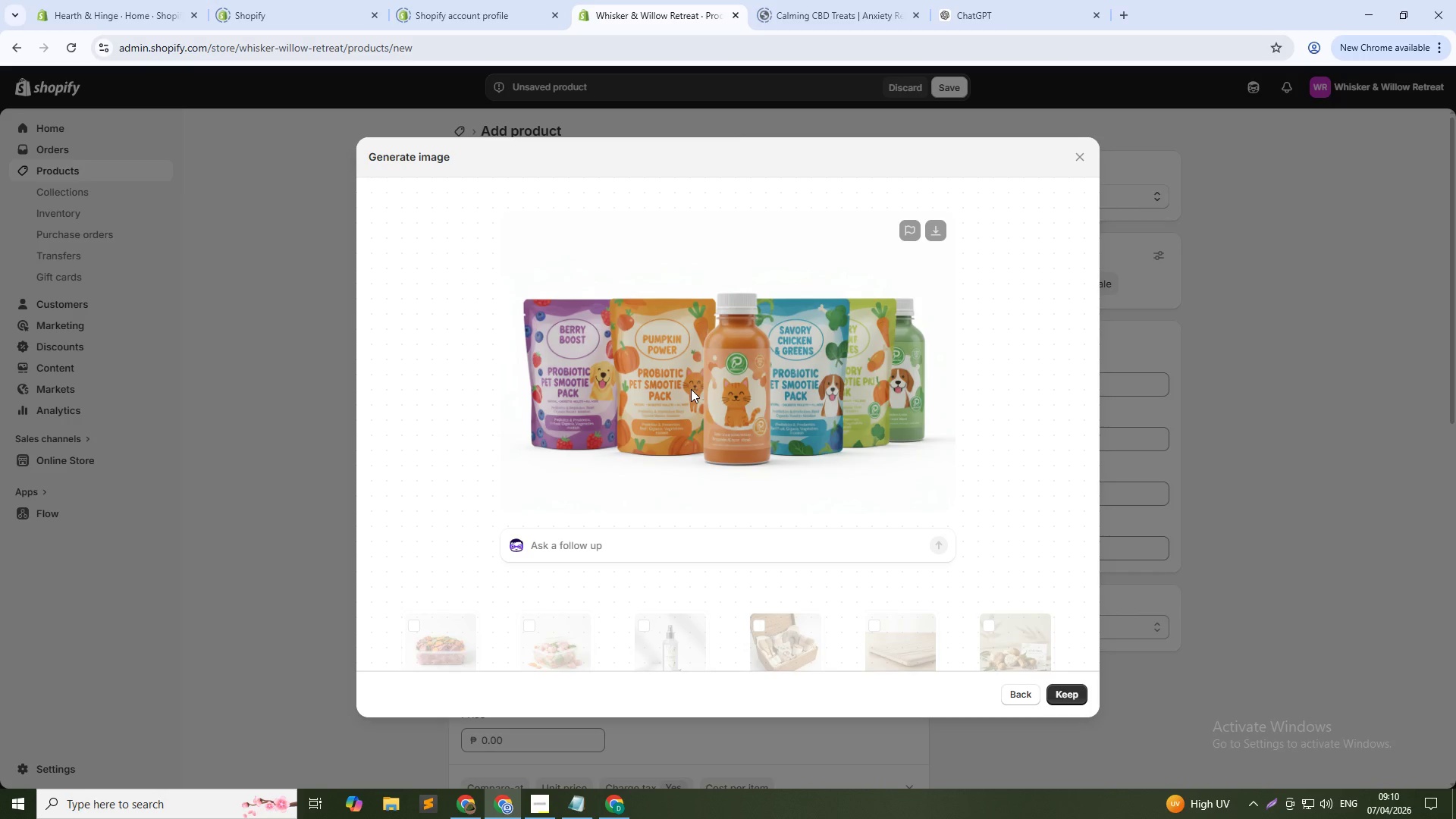 
left_click([1050, 689])
 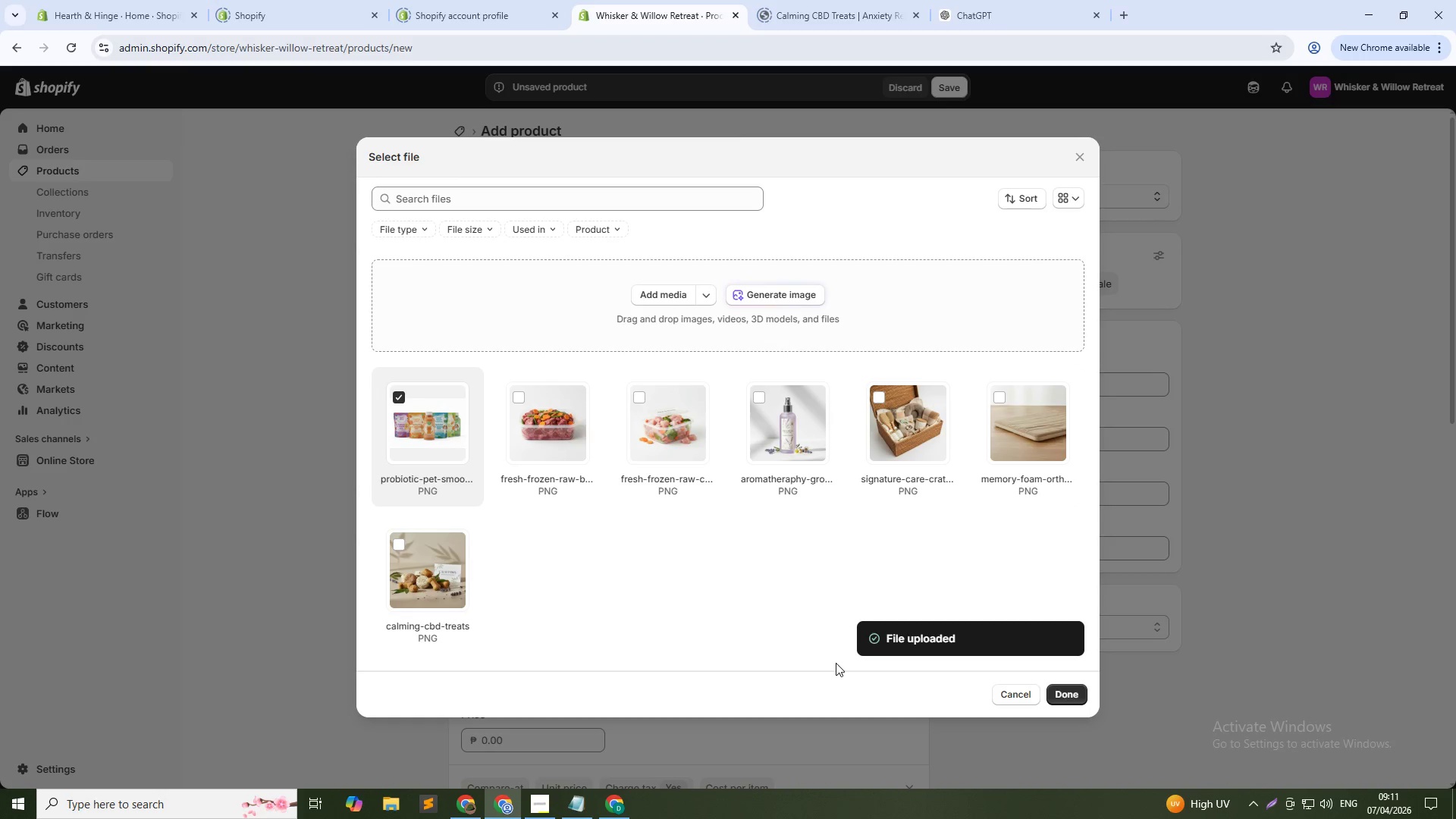 
wait(10.89)
 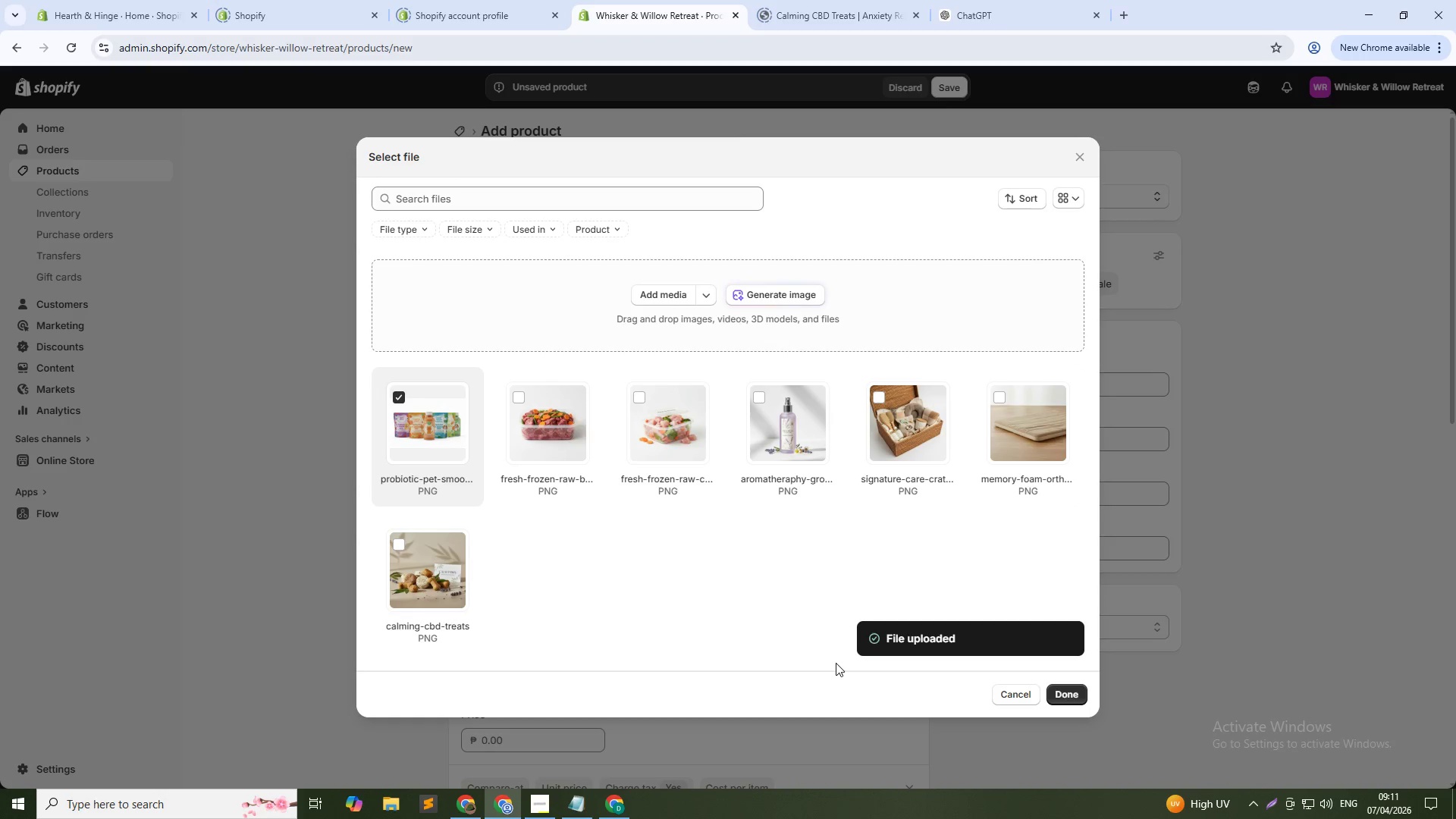 
double_click([495, 154])
 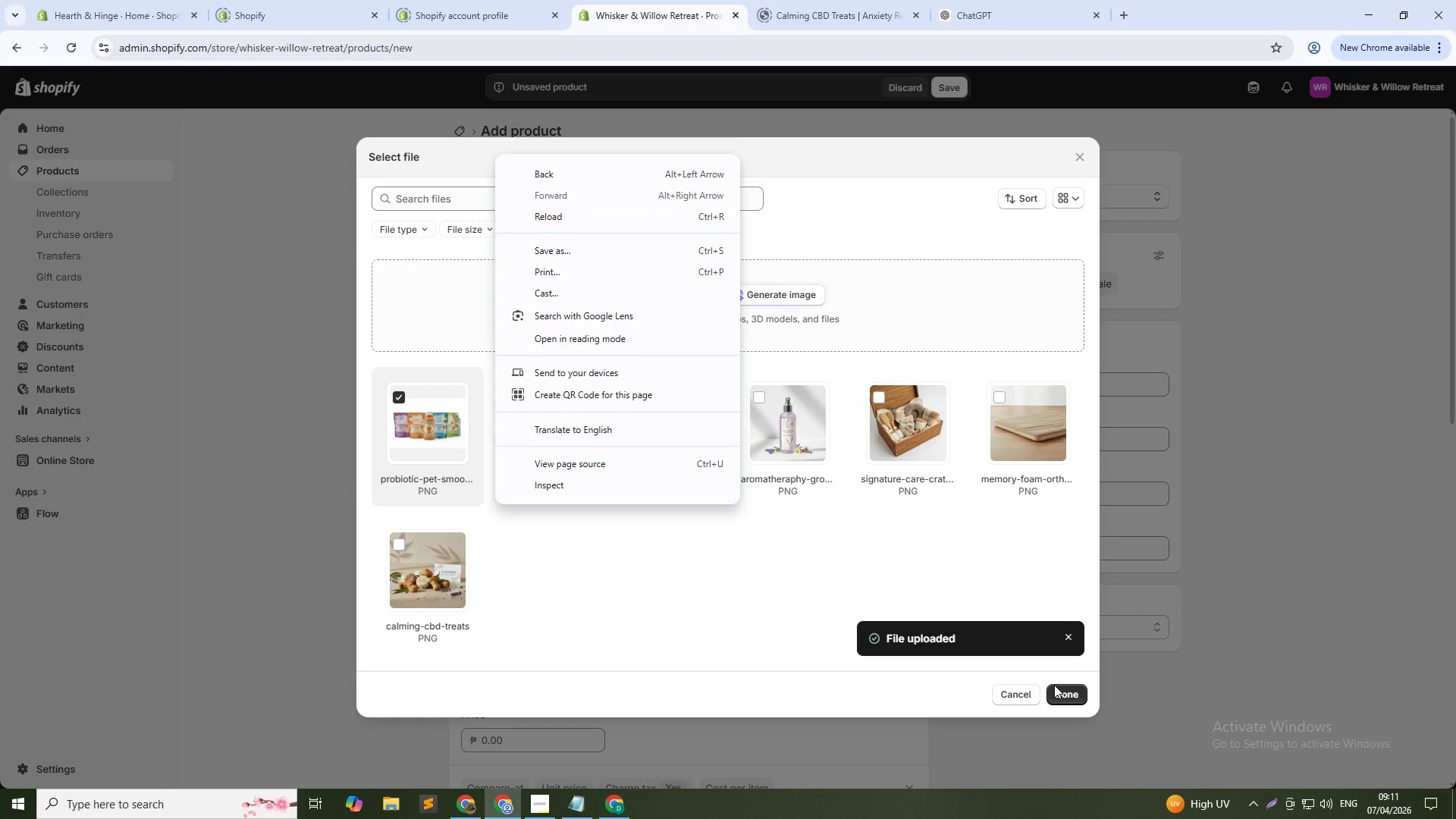 
left_click([1058, 697])
 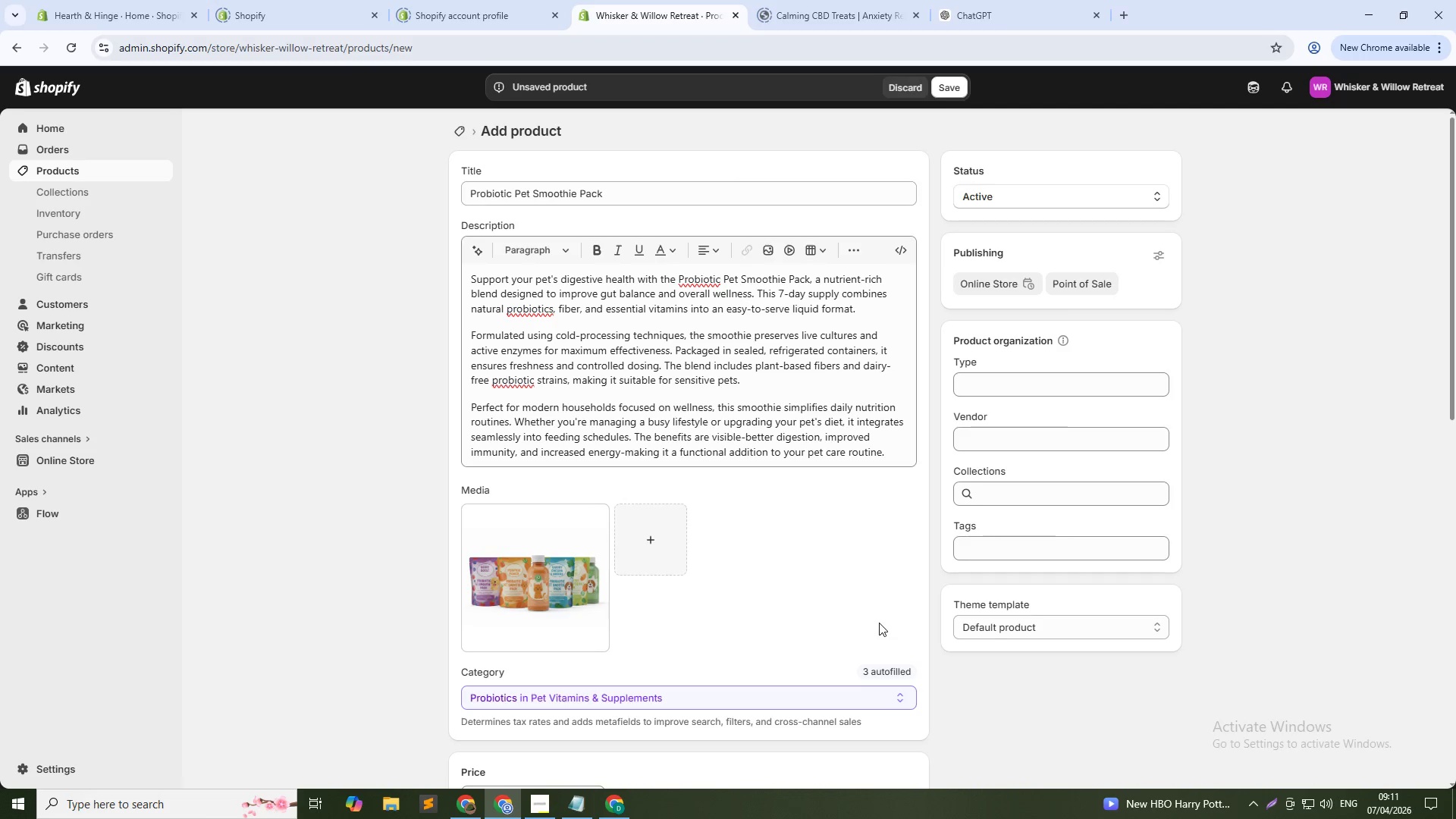 
wait(8.14)
 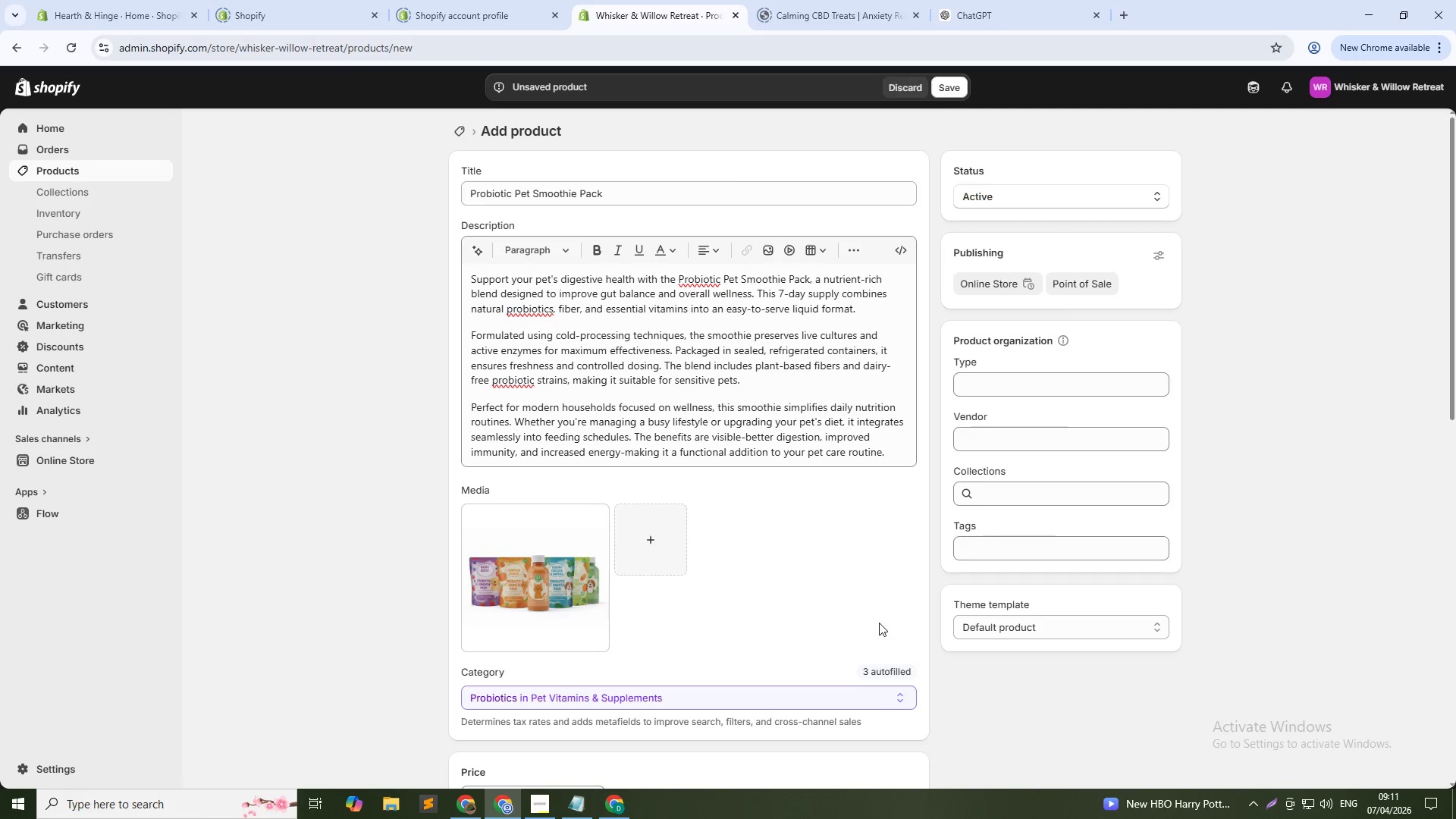 
left_click([1003, 393])
 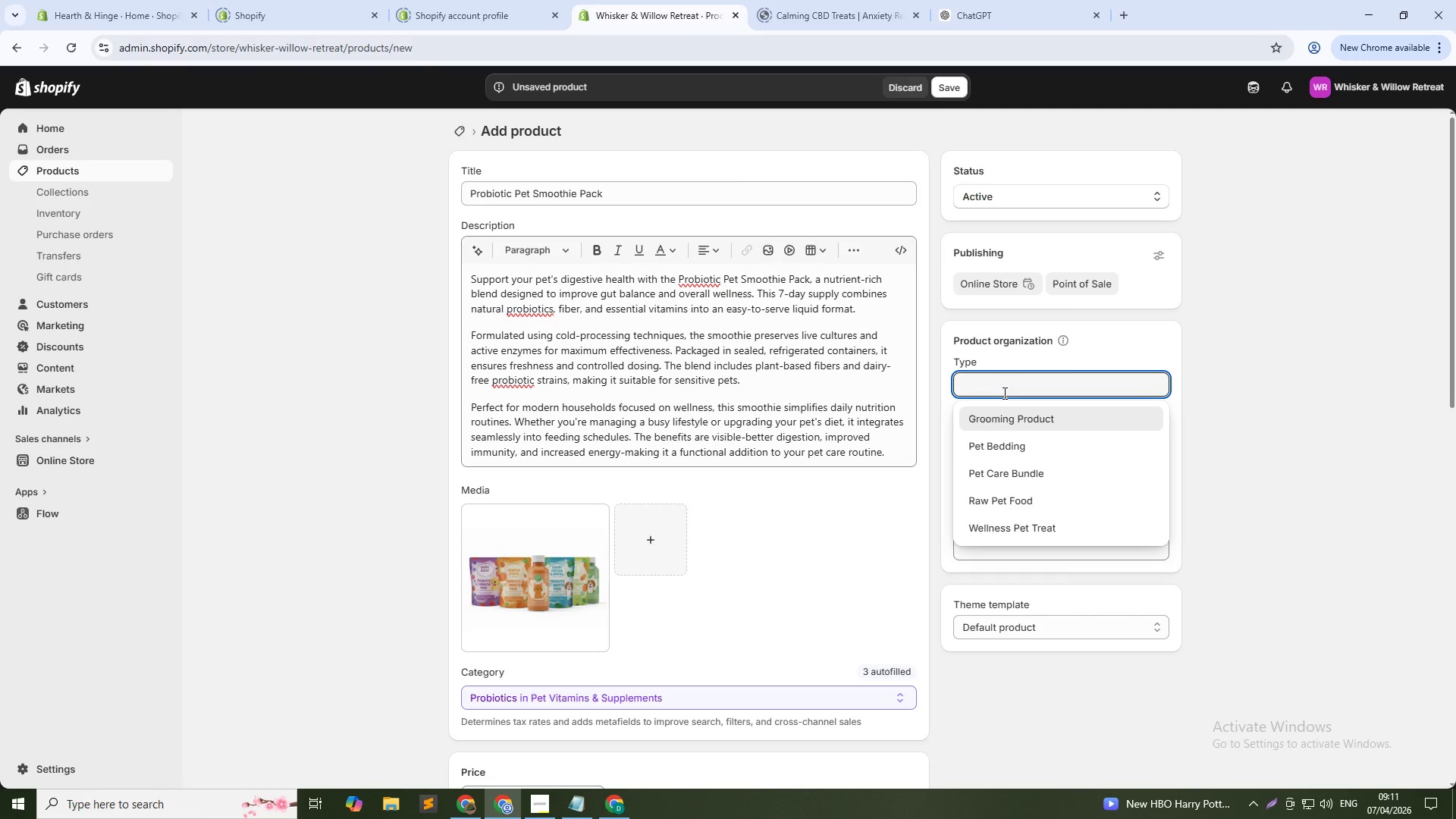 
type(pe)
key(Backspace)
key(Backspace)
type(Pet Supplement)
 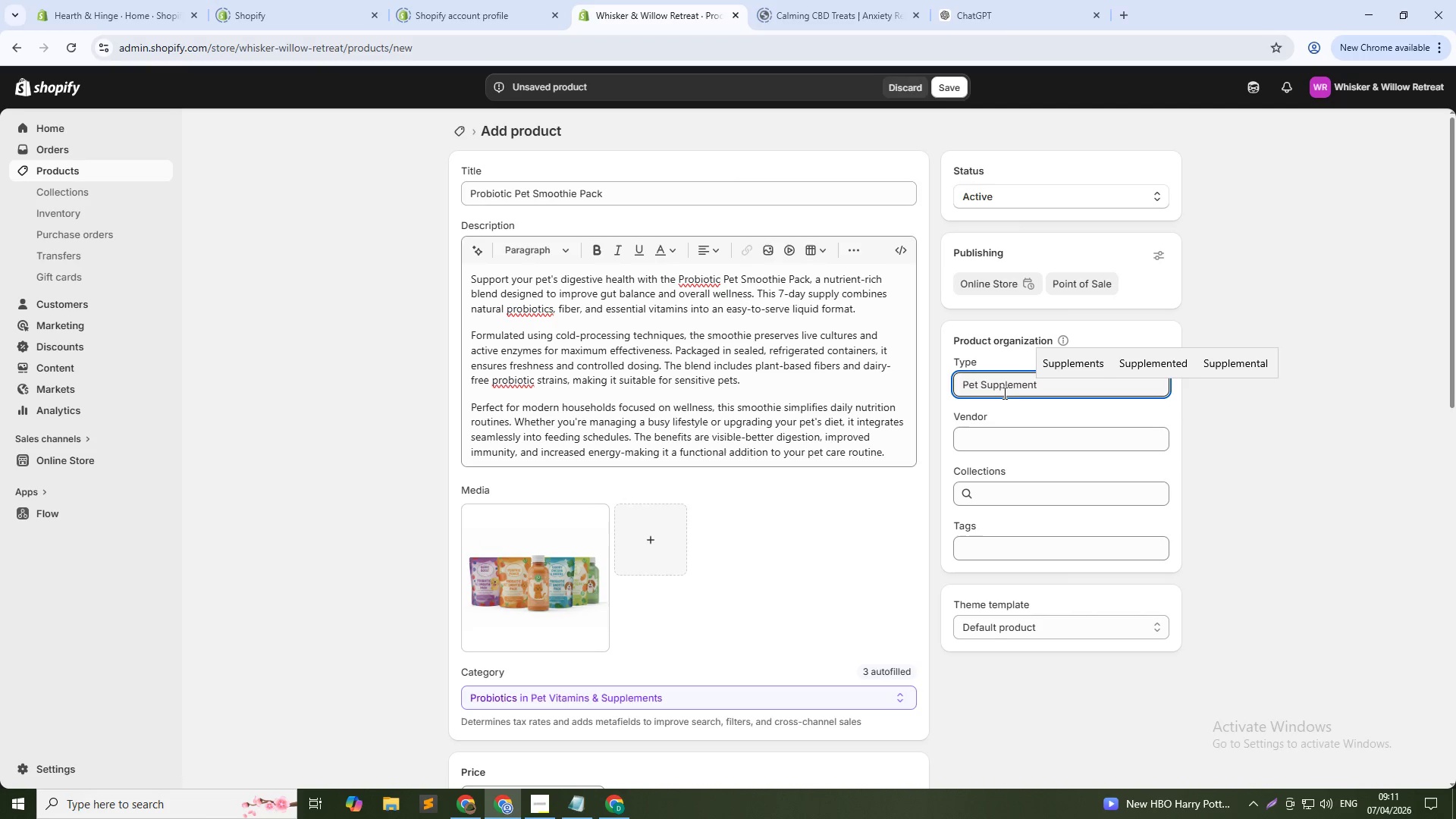 
wait(5.28)
 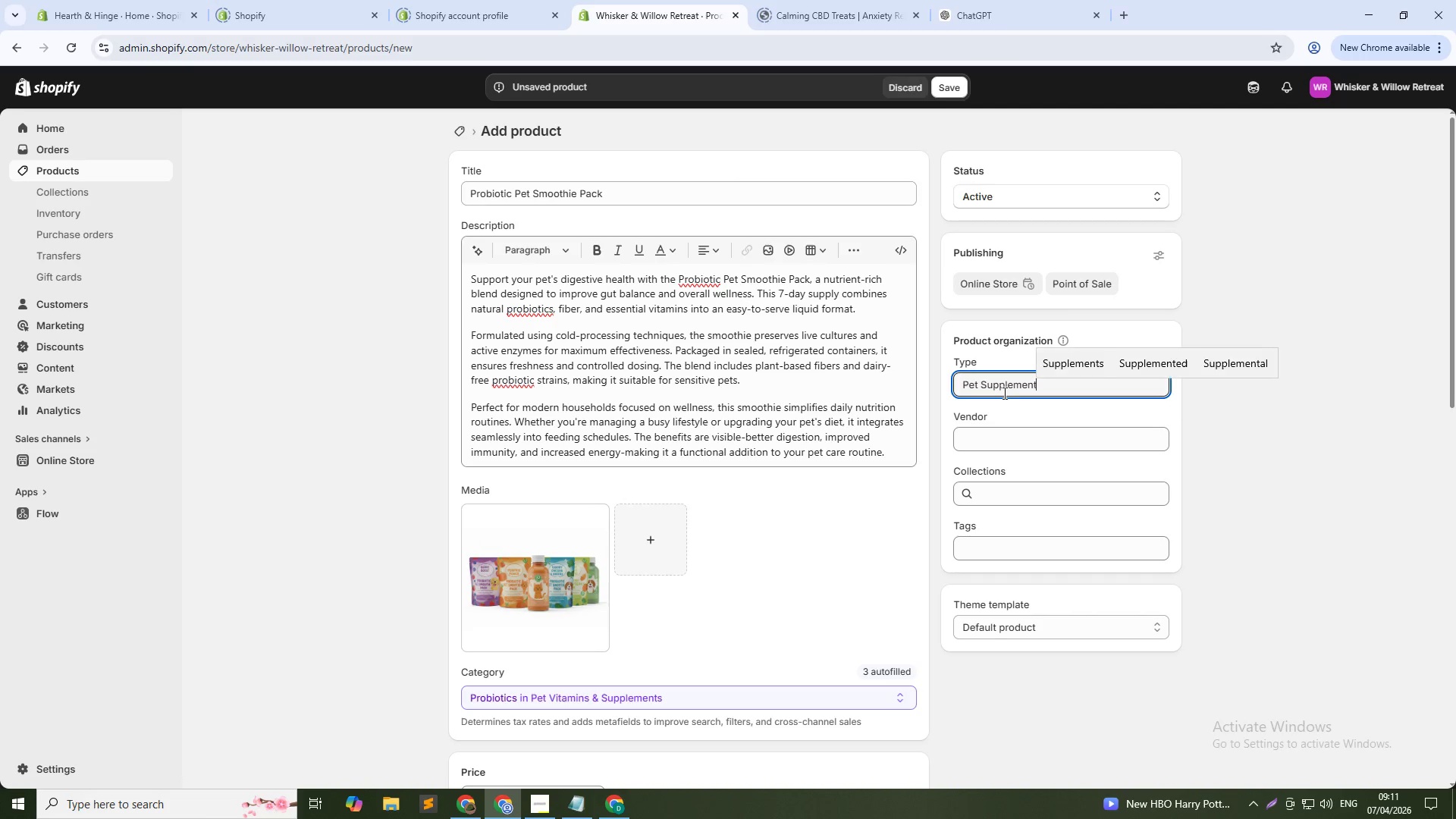 
left_click([979, 442])
 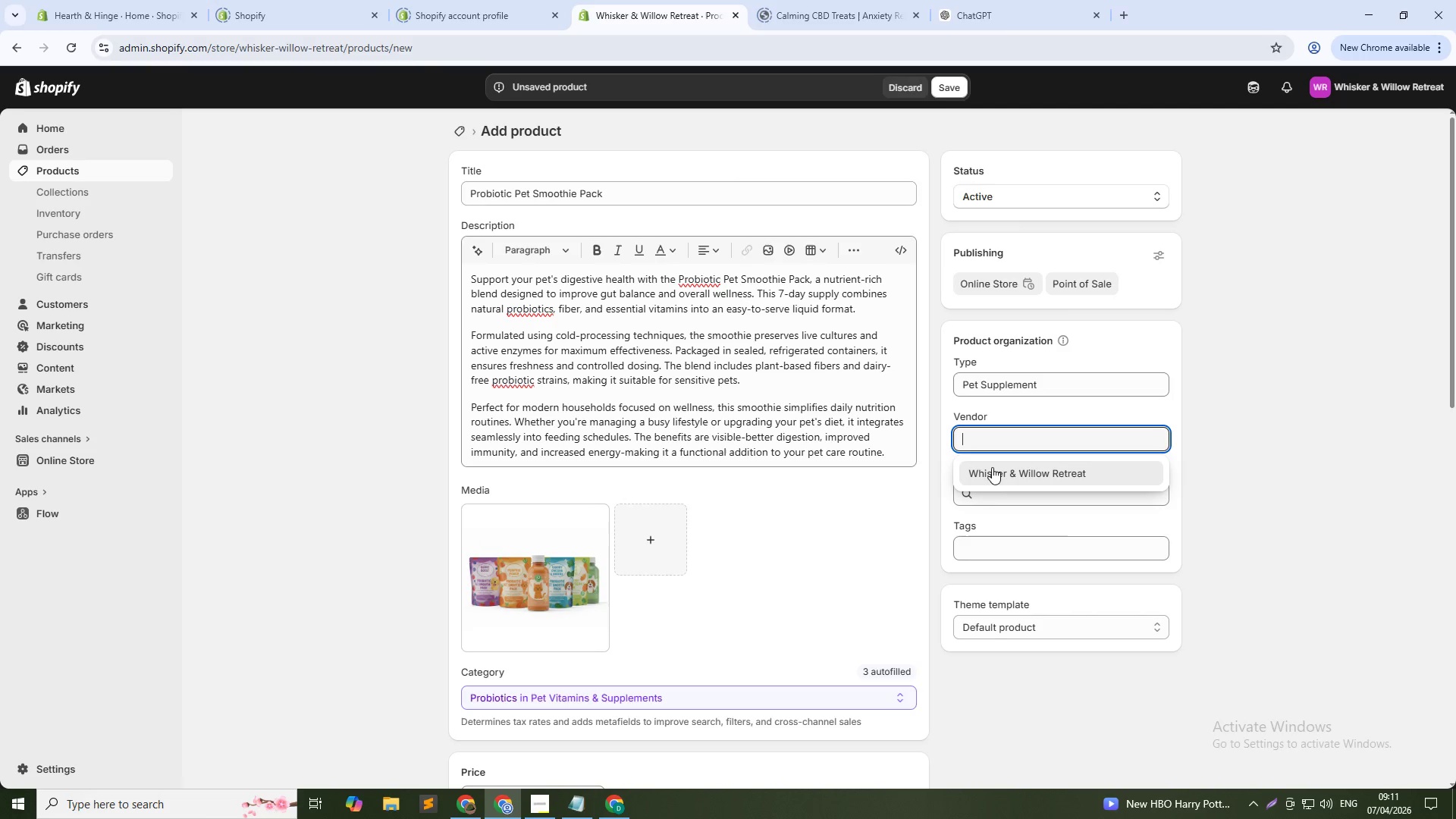 
left_click([992, 467])
 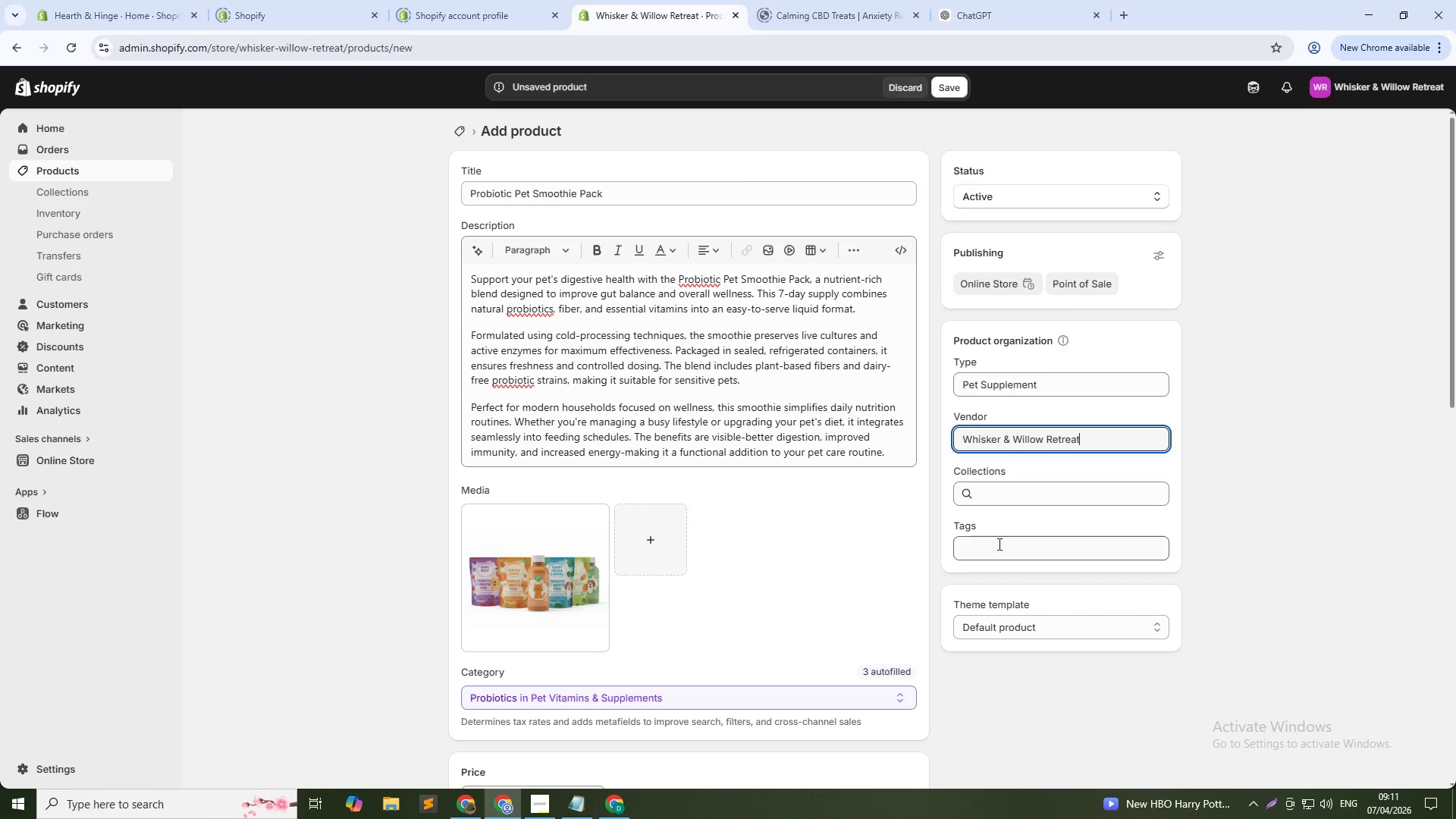 
left_click_drag(start_coordinate=[999, 548], to_coordinate=[1012, 583])
 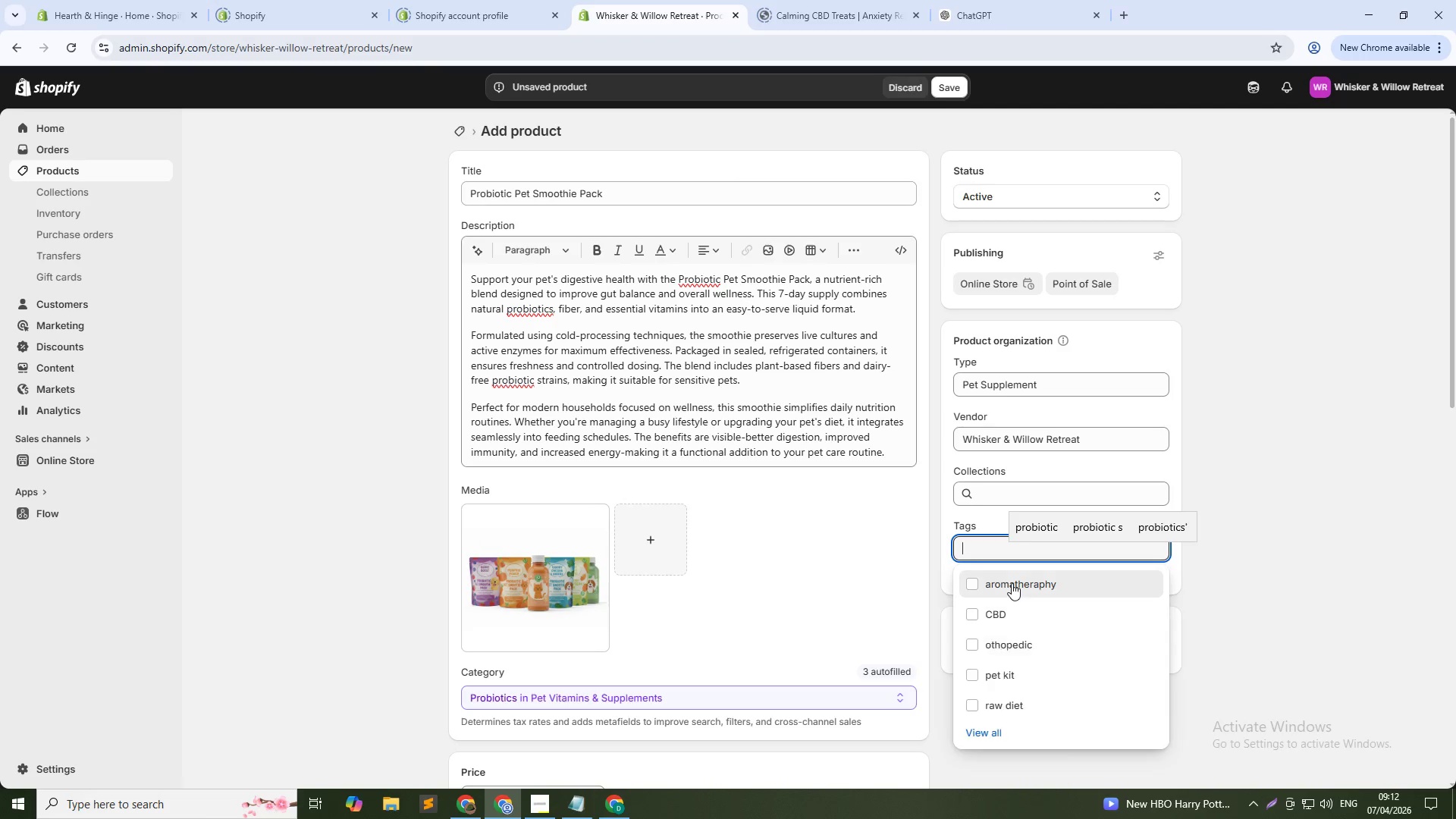 
type(probiotics)
 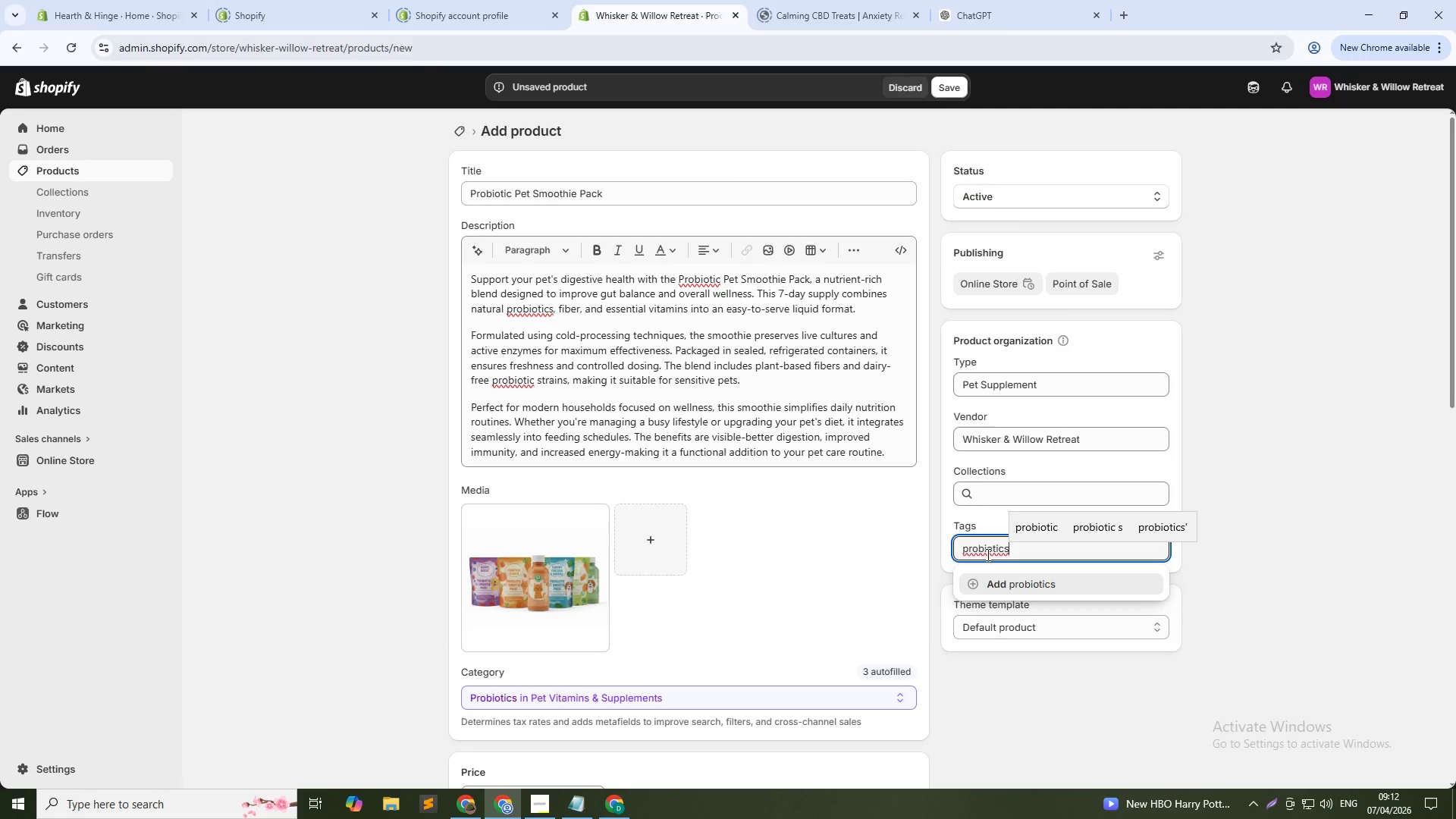 
left_click([1012, 583])
 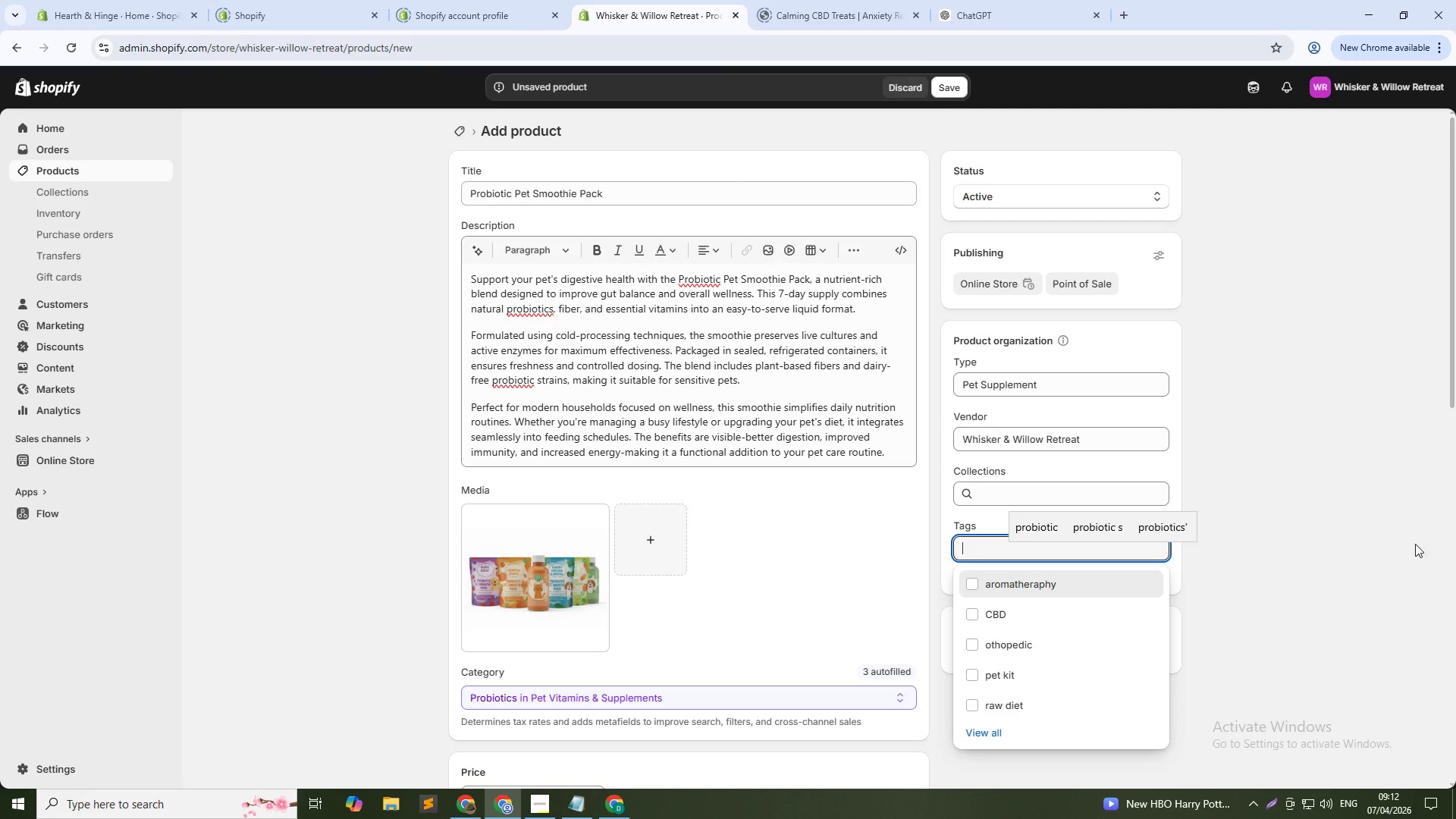 
left_click([1266, 609])
 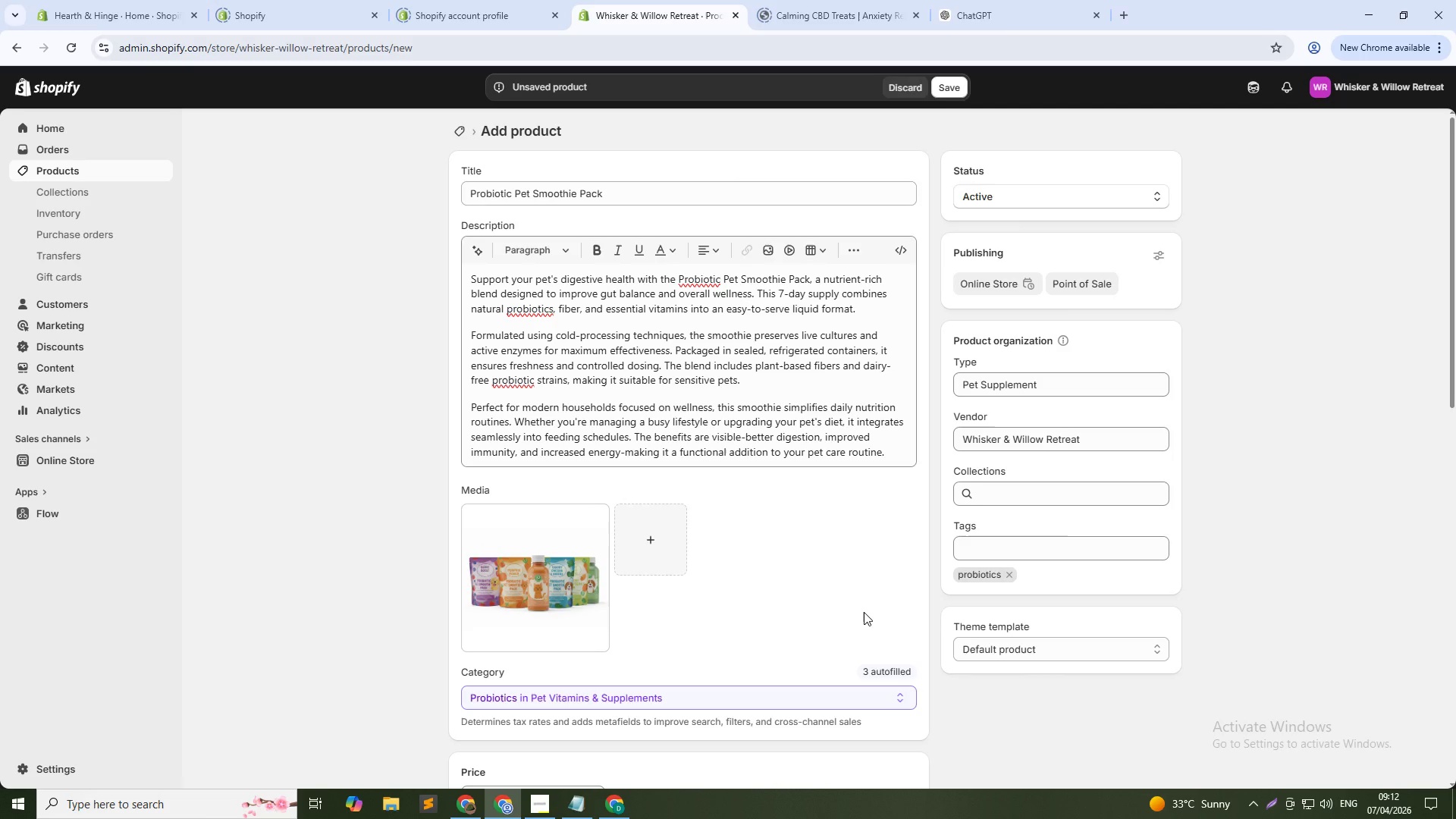 
wait(37.34)
 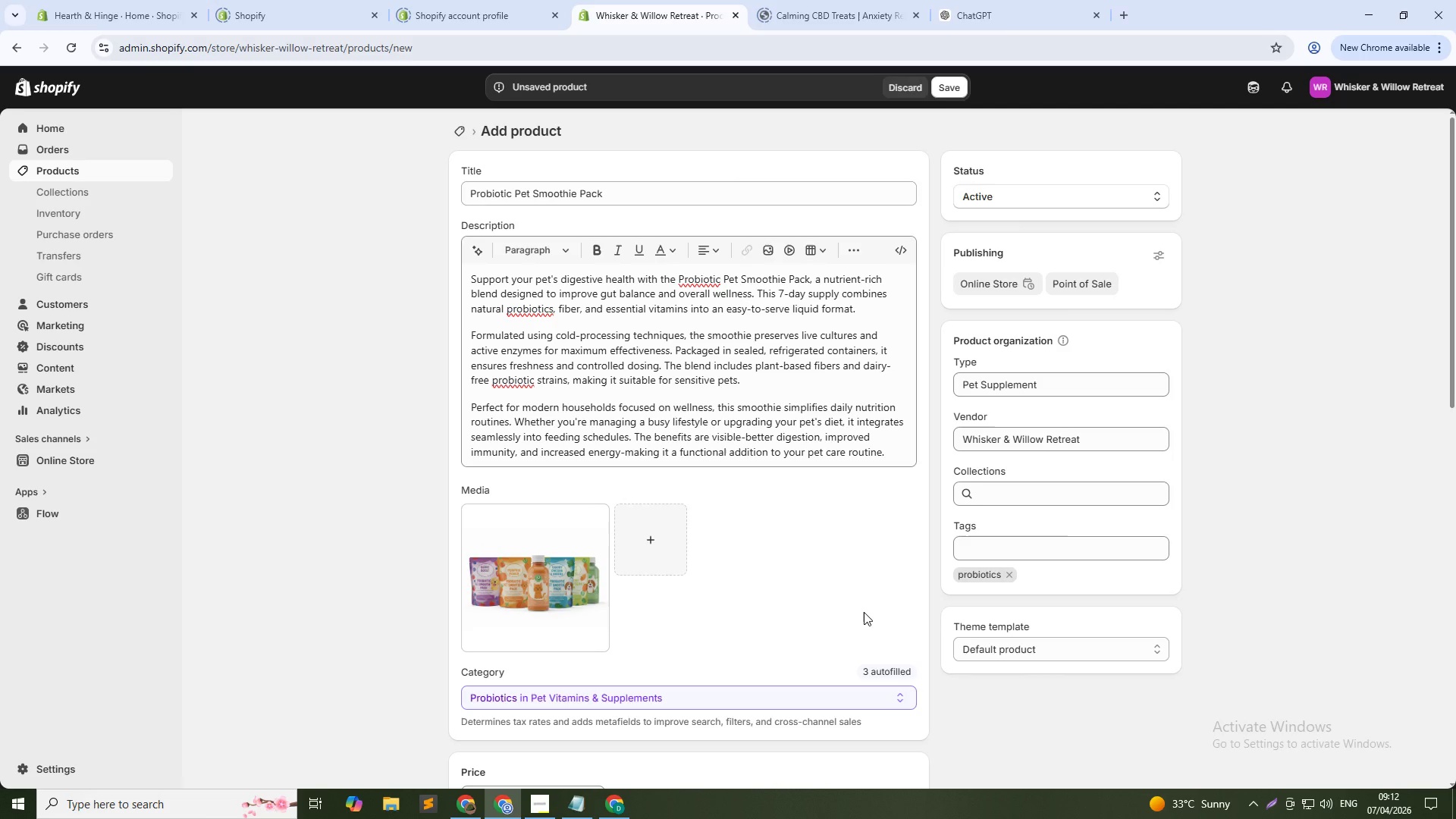 
scroll: coordinate [695, 538], scroll_direction: down, amount: 1.0
 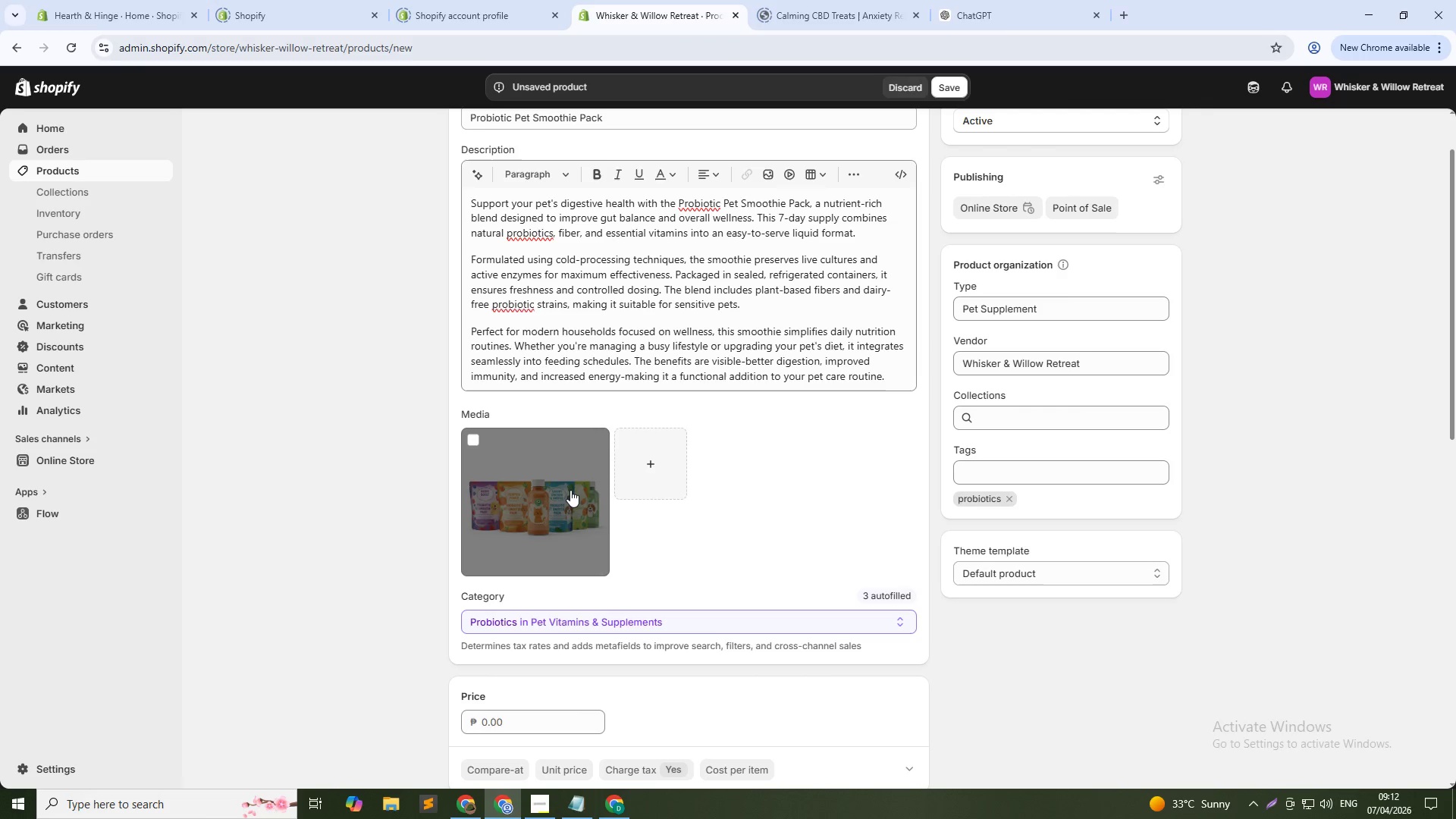 
left_click([570, 490])
 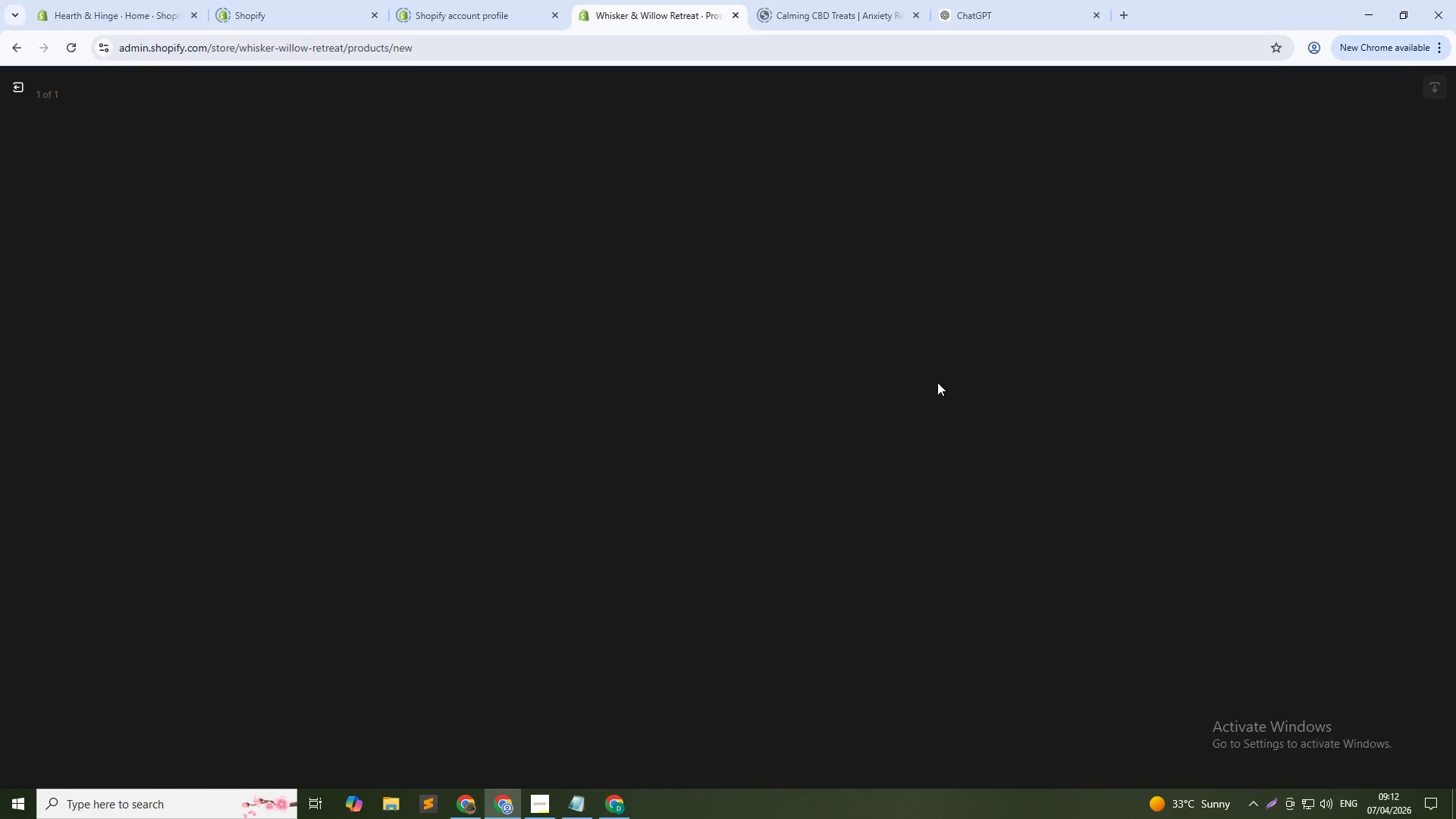 
left_click([1307, 271])
 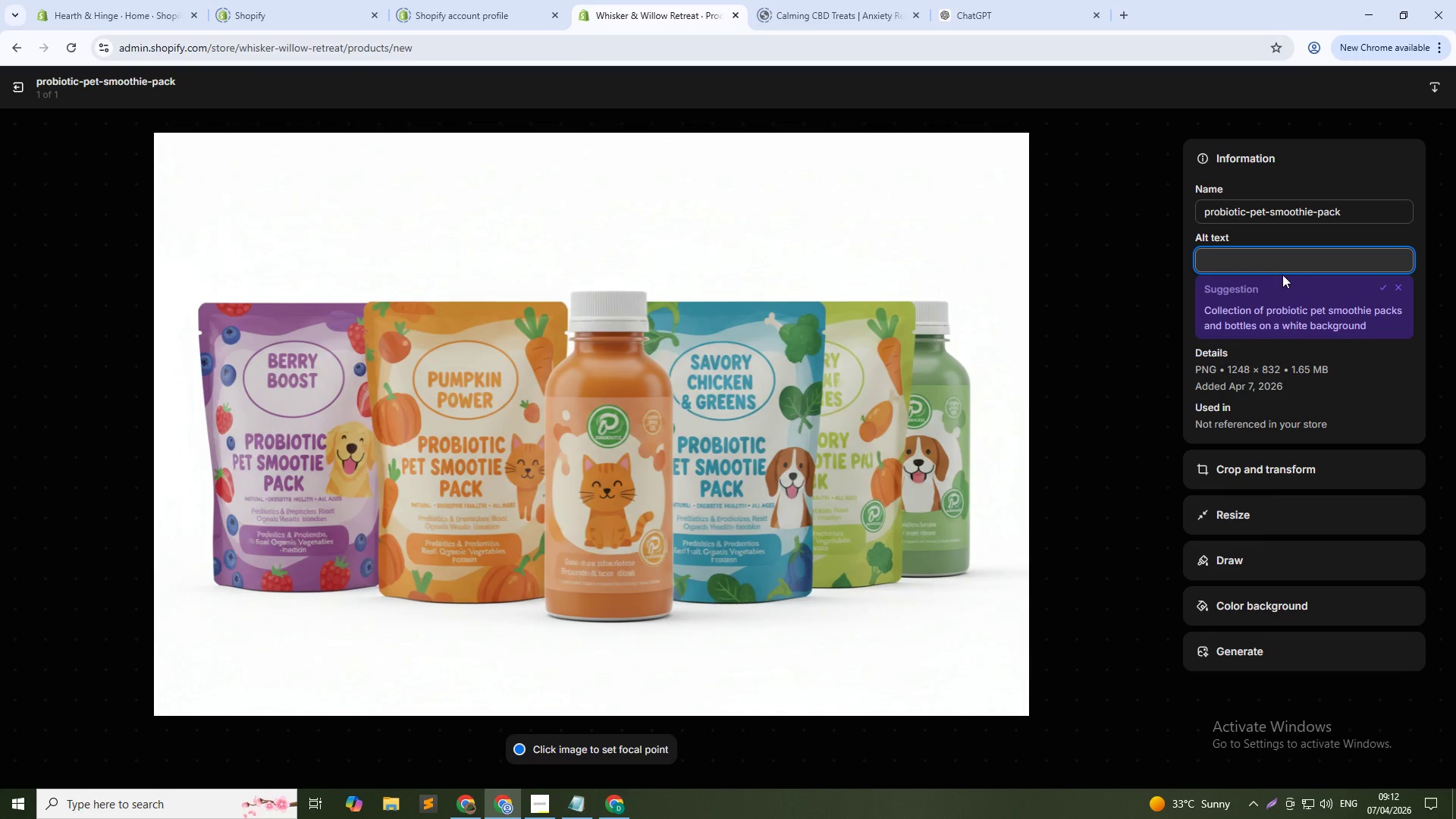 
type(Pet probiotic smoothie being served)
 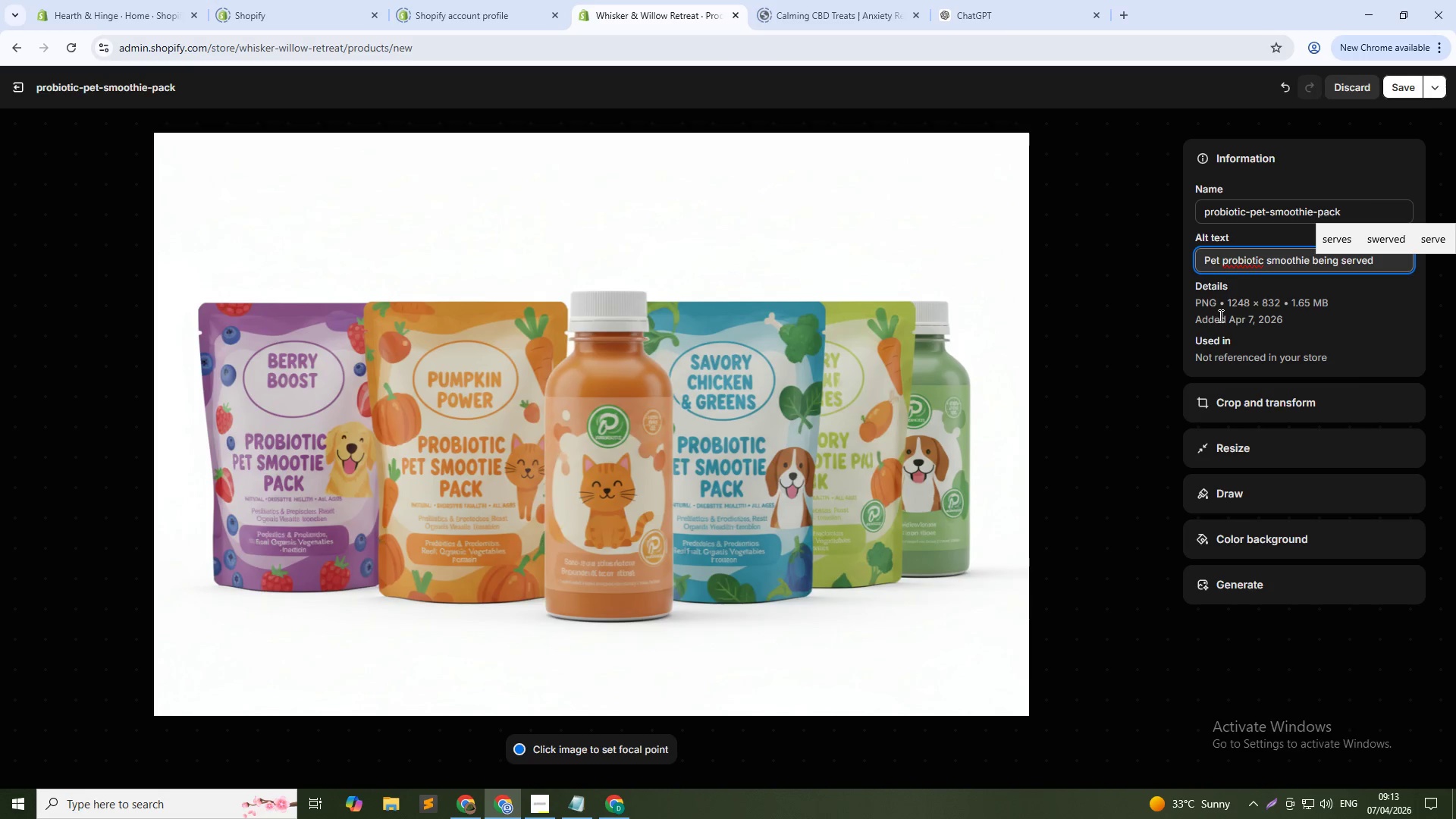 
wait(6.59)
 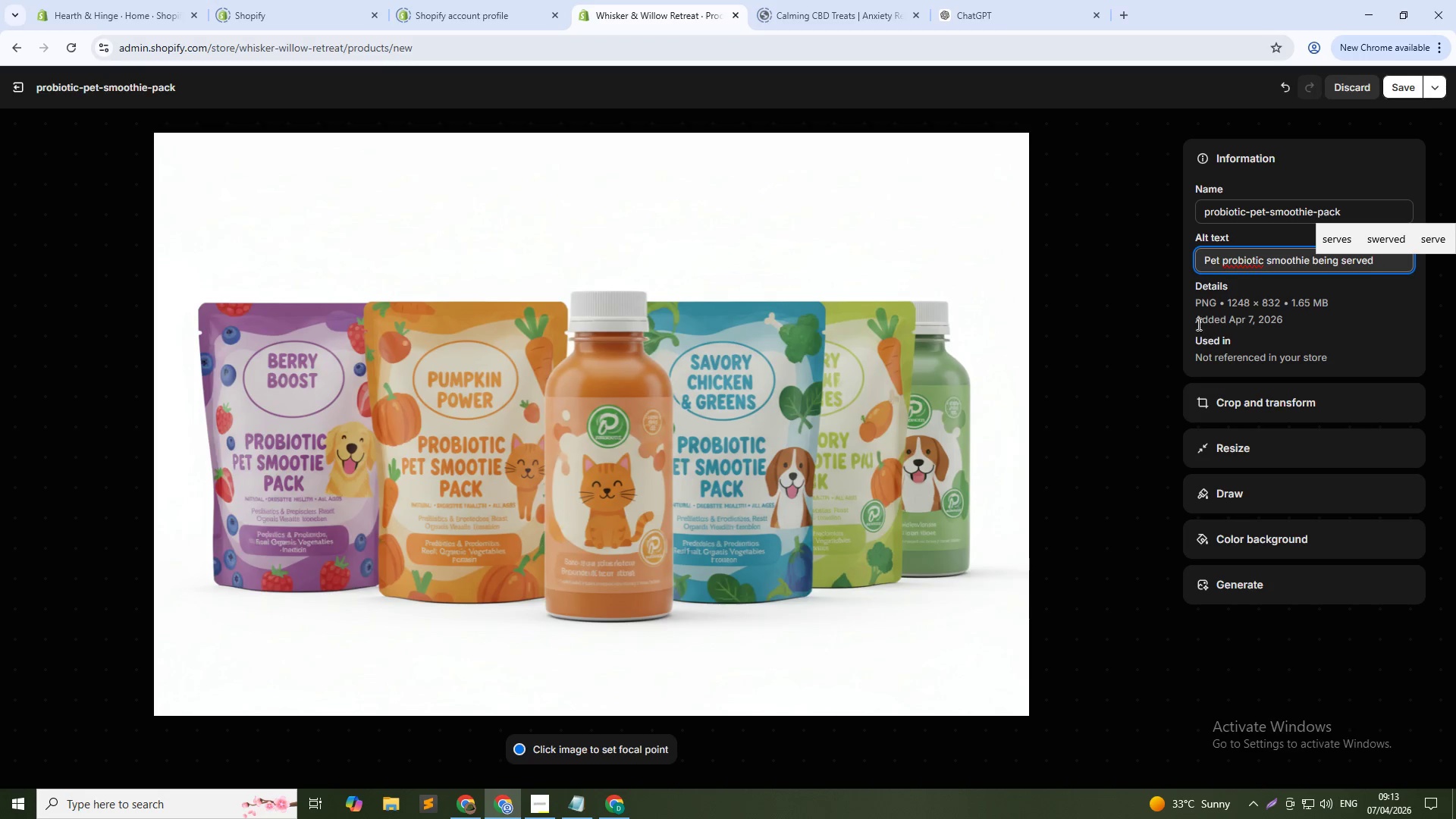 
left_click([1399, 83])
 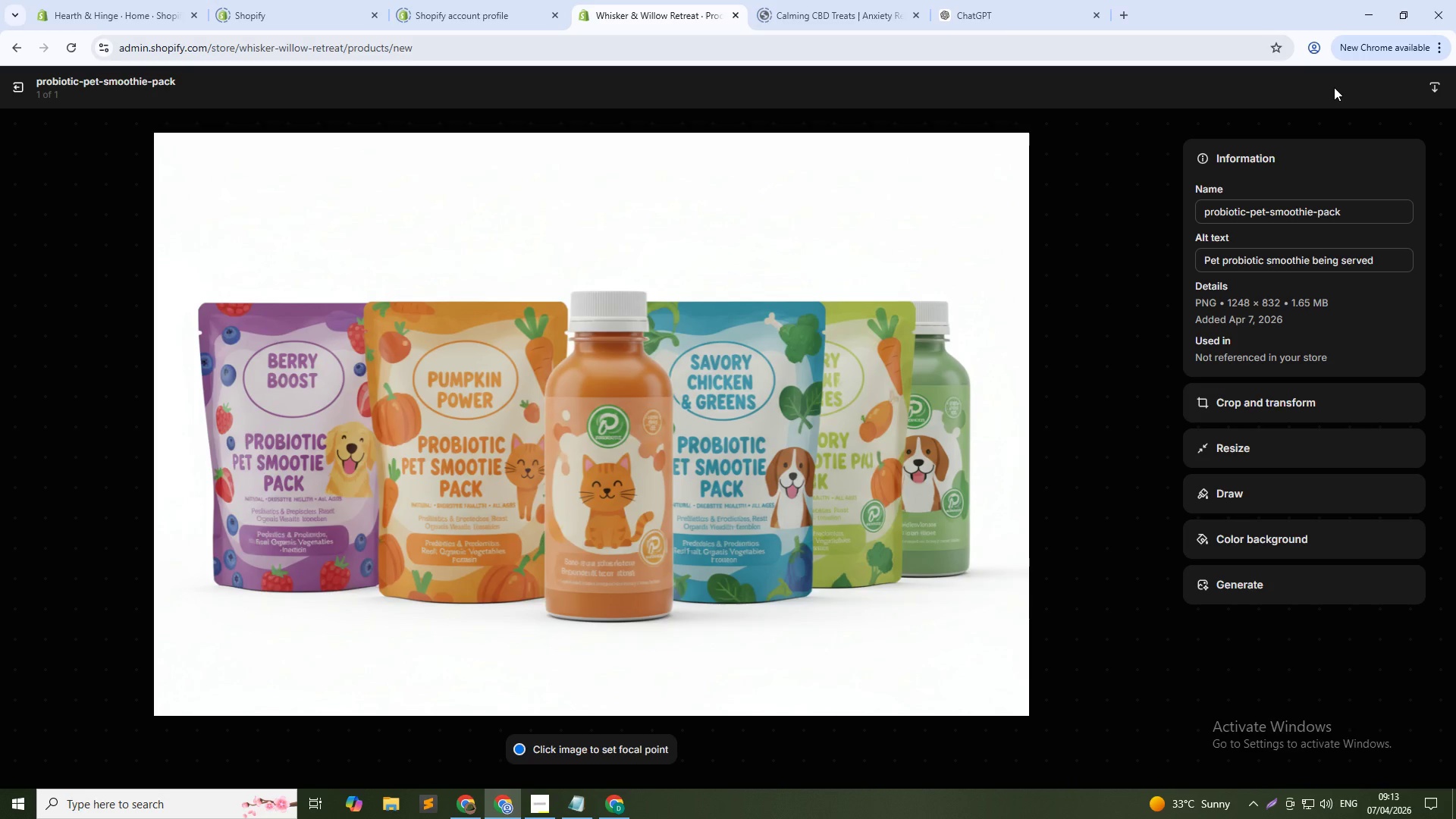 
wait(21.0)
 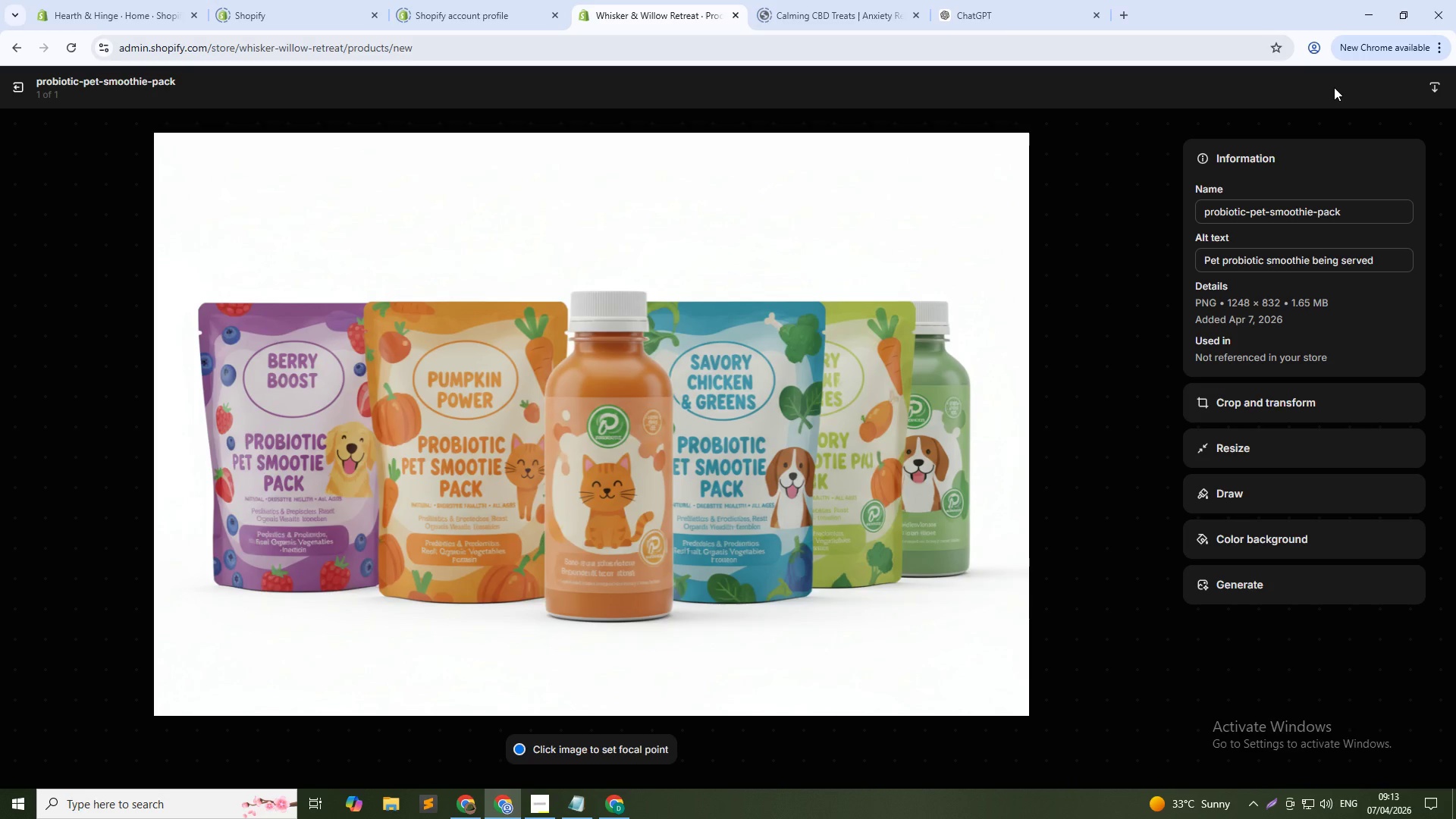 
left_click([15, 80])
 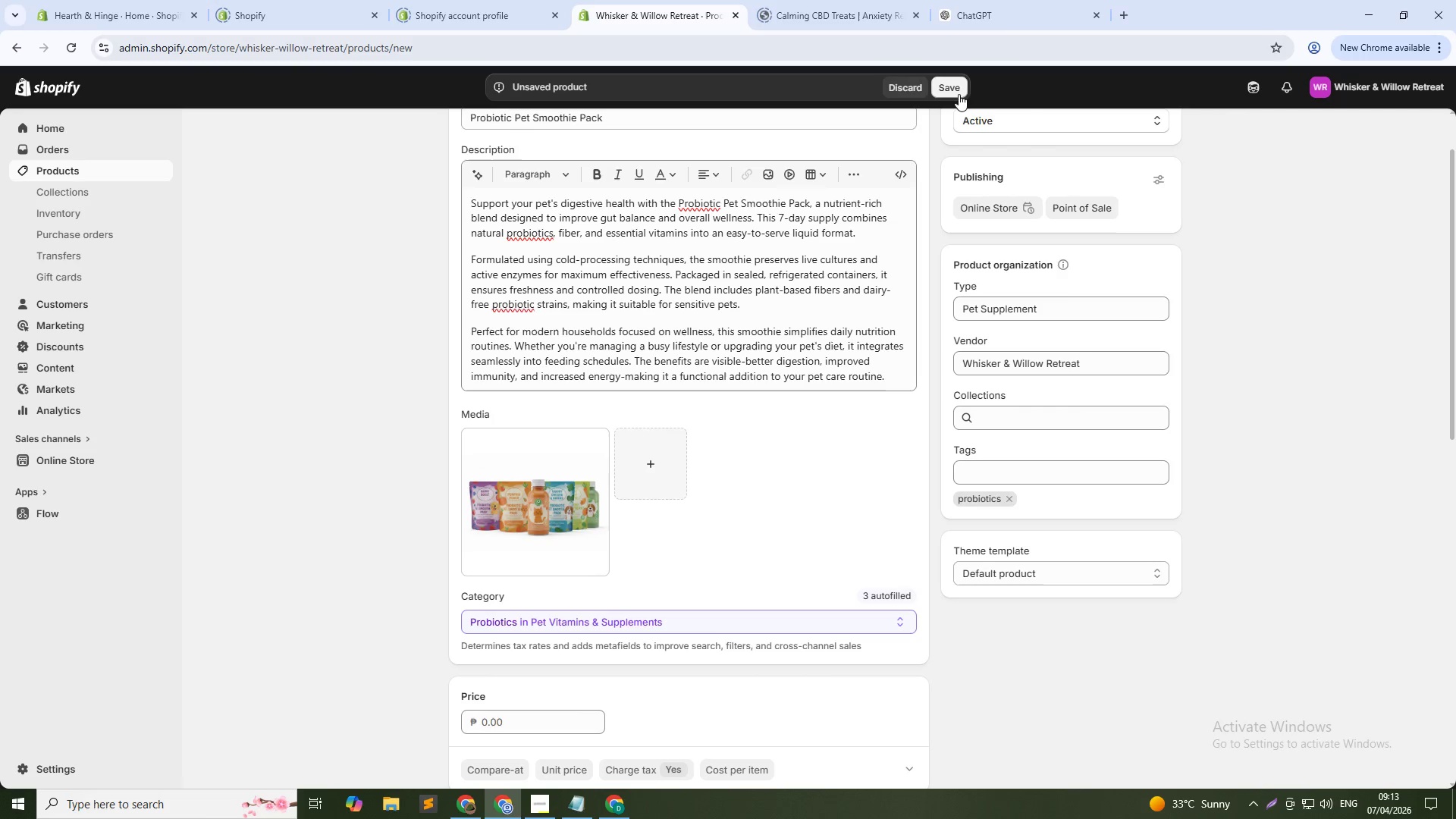 
left_click([949, 84])
 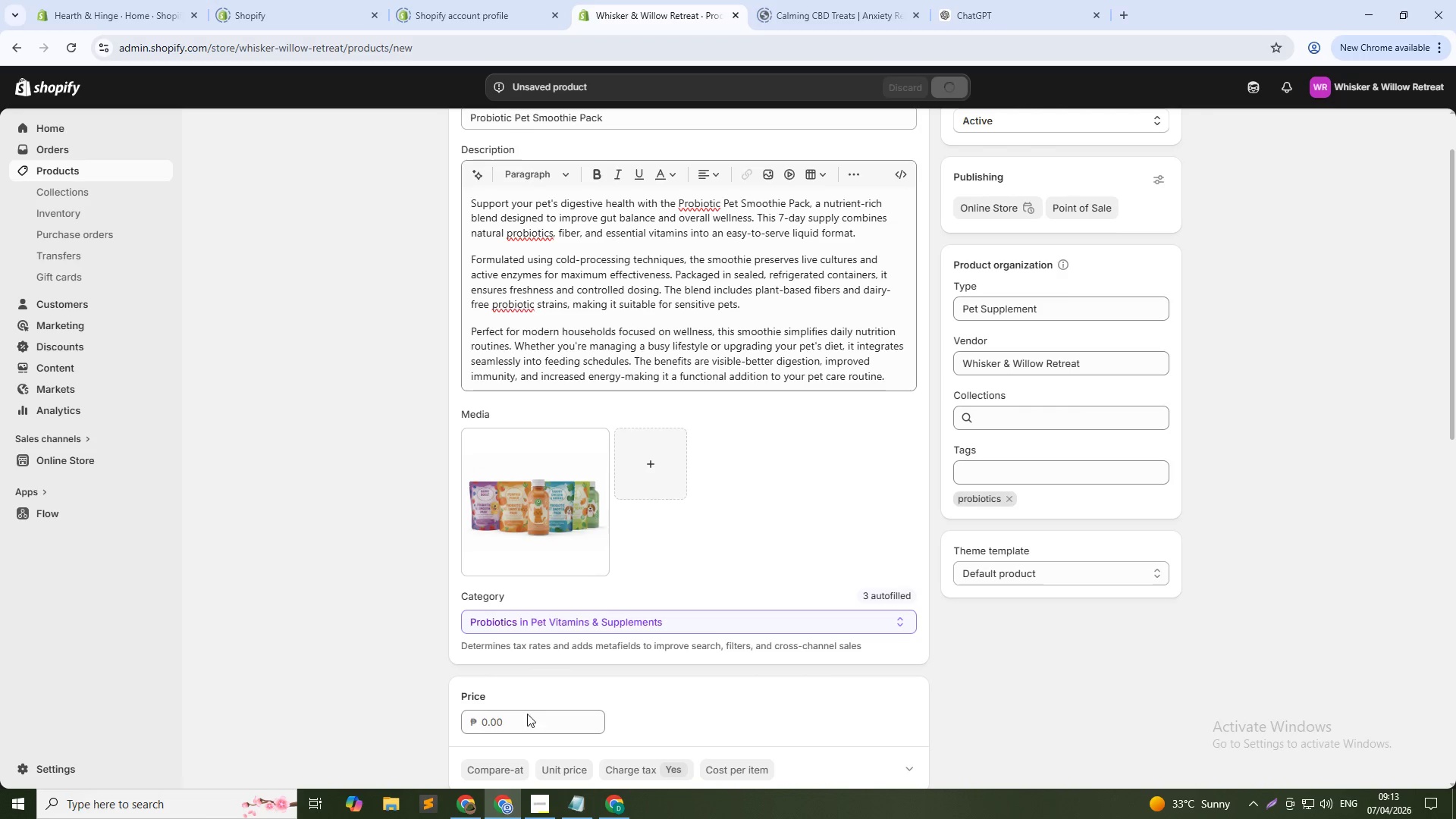 
left_click([527, 721])
 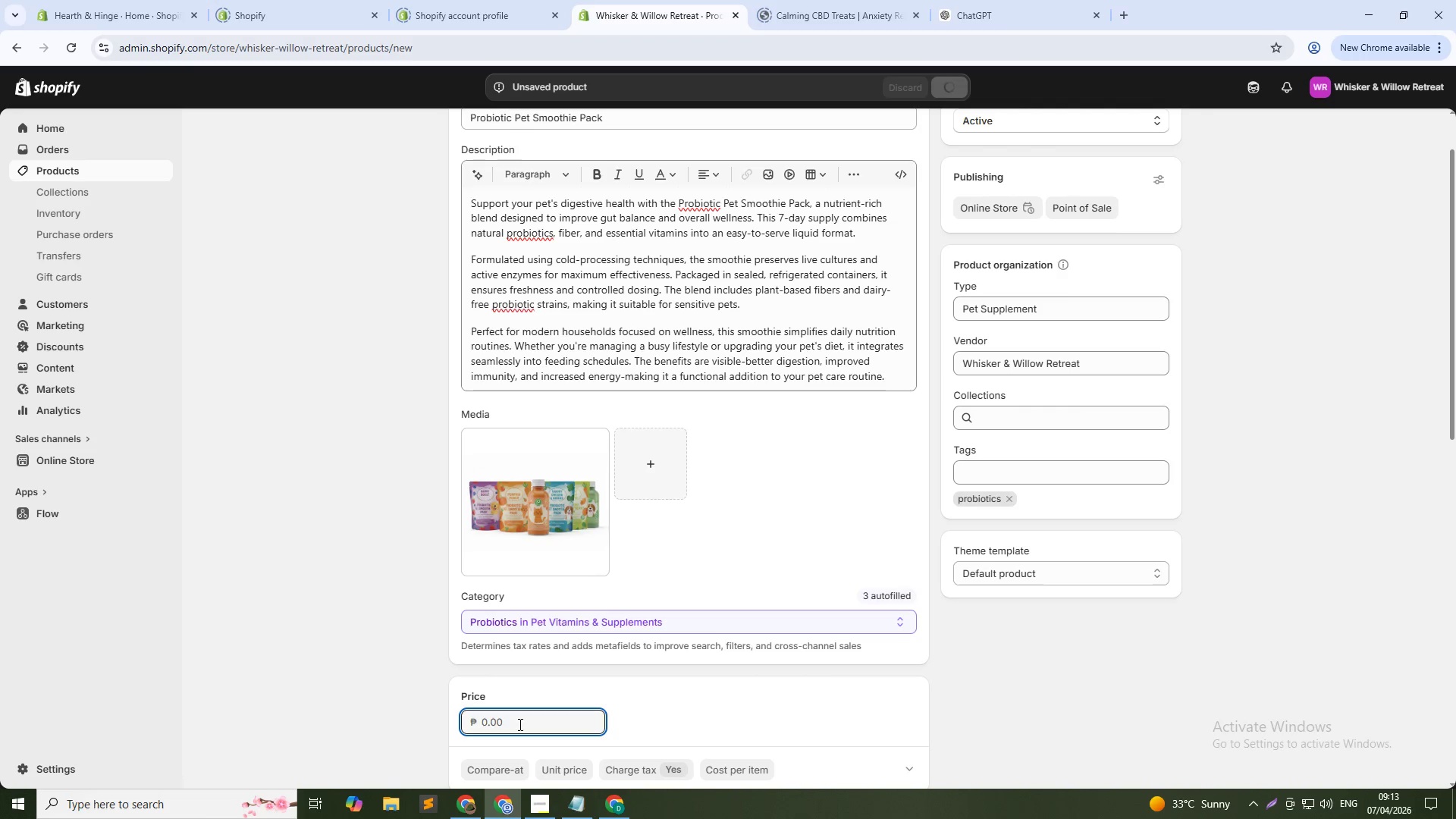 
key(Numpad1)
 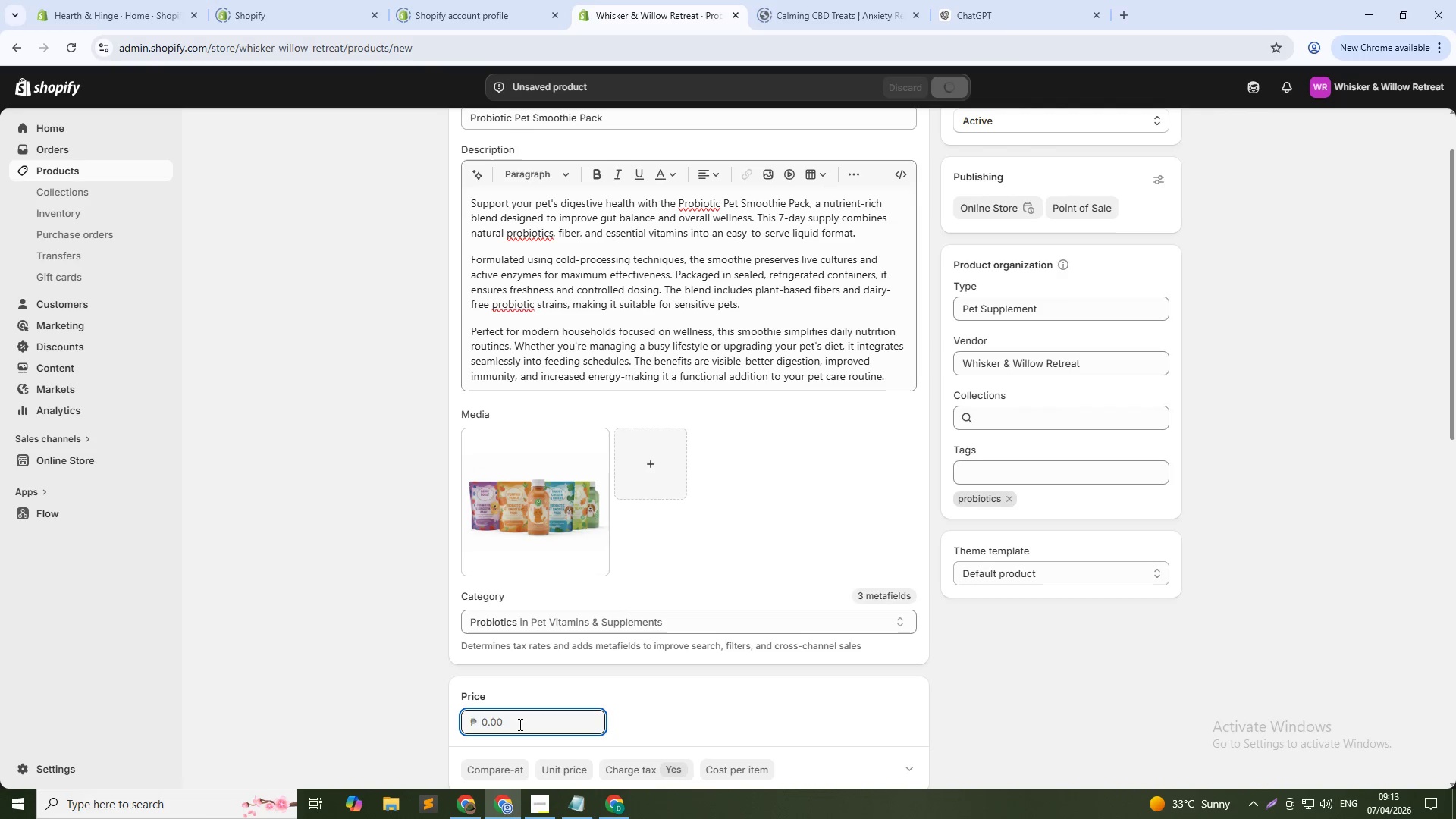 
key(Numpad3)
 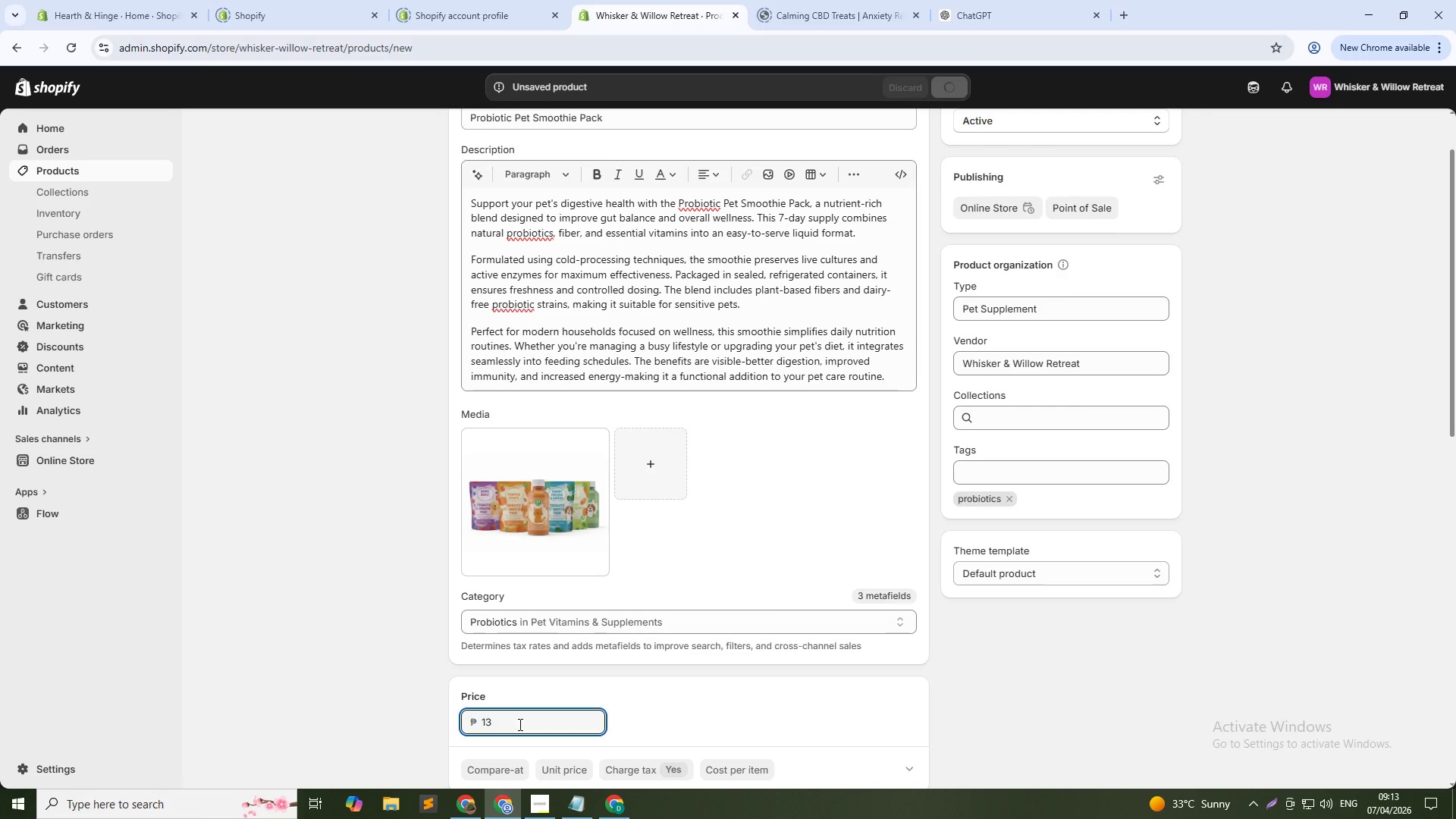 
scroll: coordinate [668, 672], scroll_direction: down, amount: 8.0
 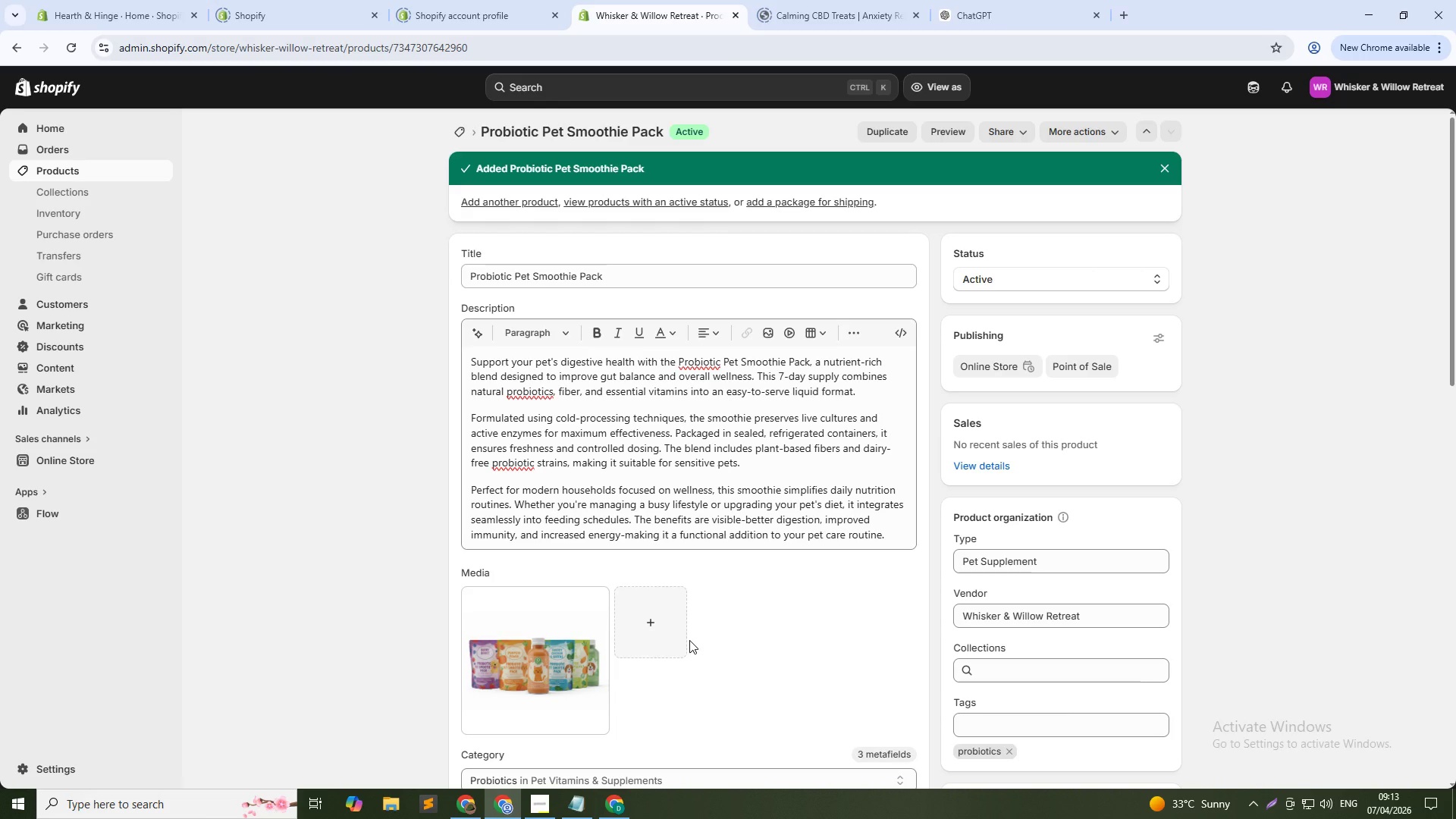 
wait(20.53)
 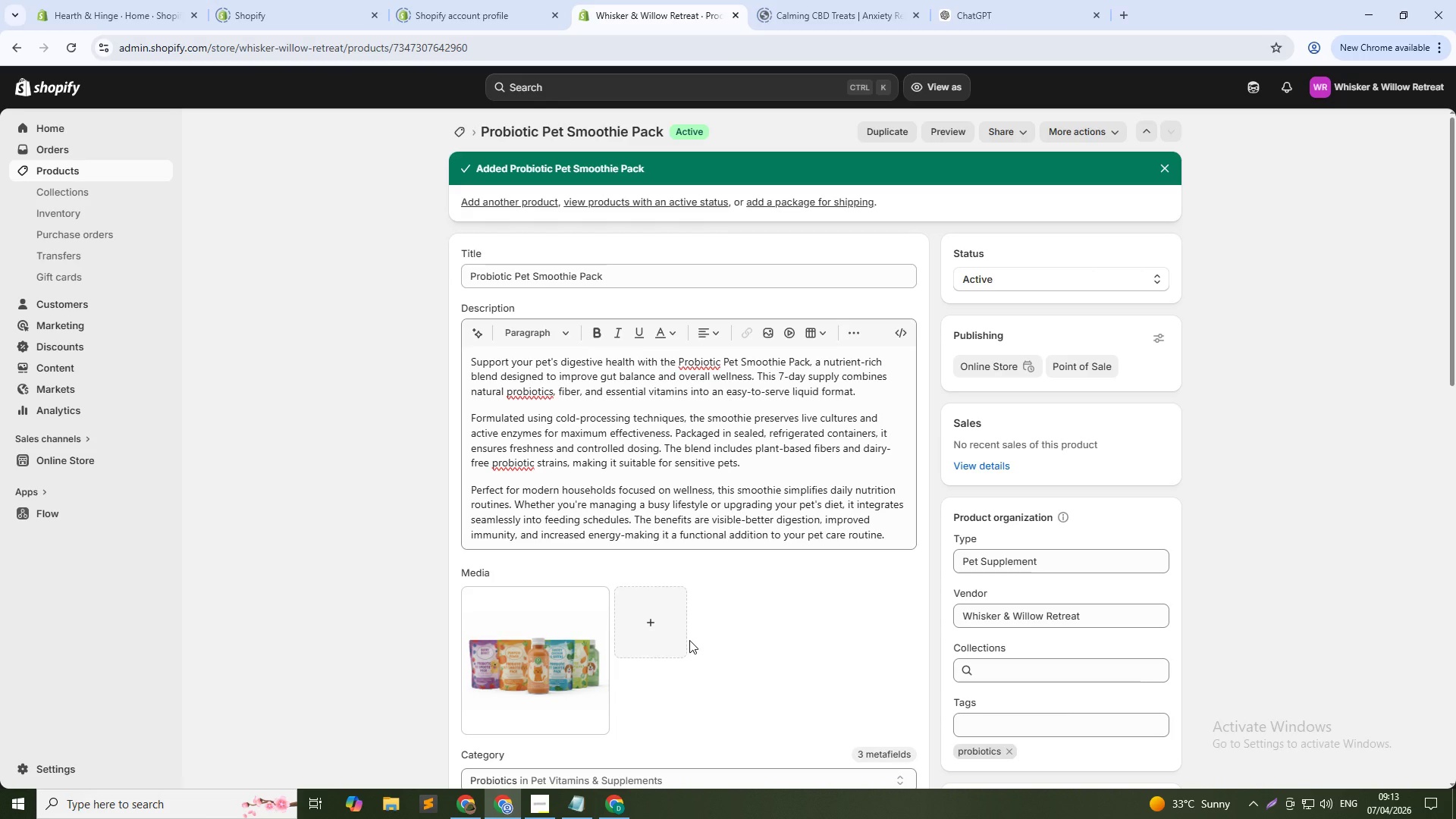 
scroll: coordinate [577, 569], scroll_direction: down, amount: 4.0
 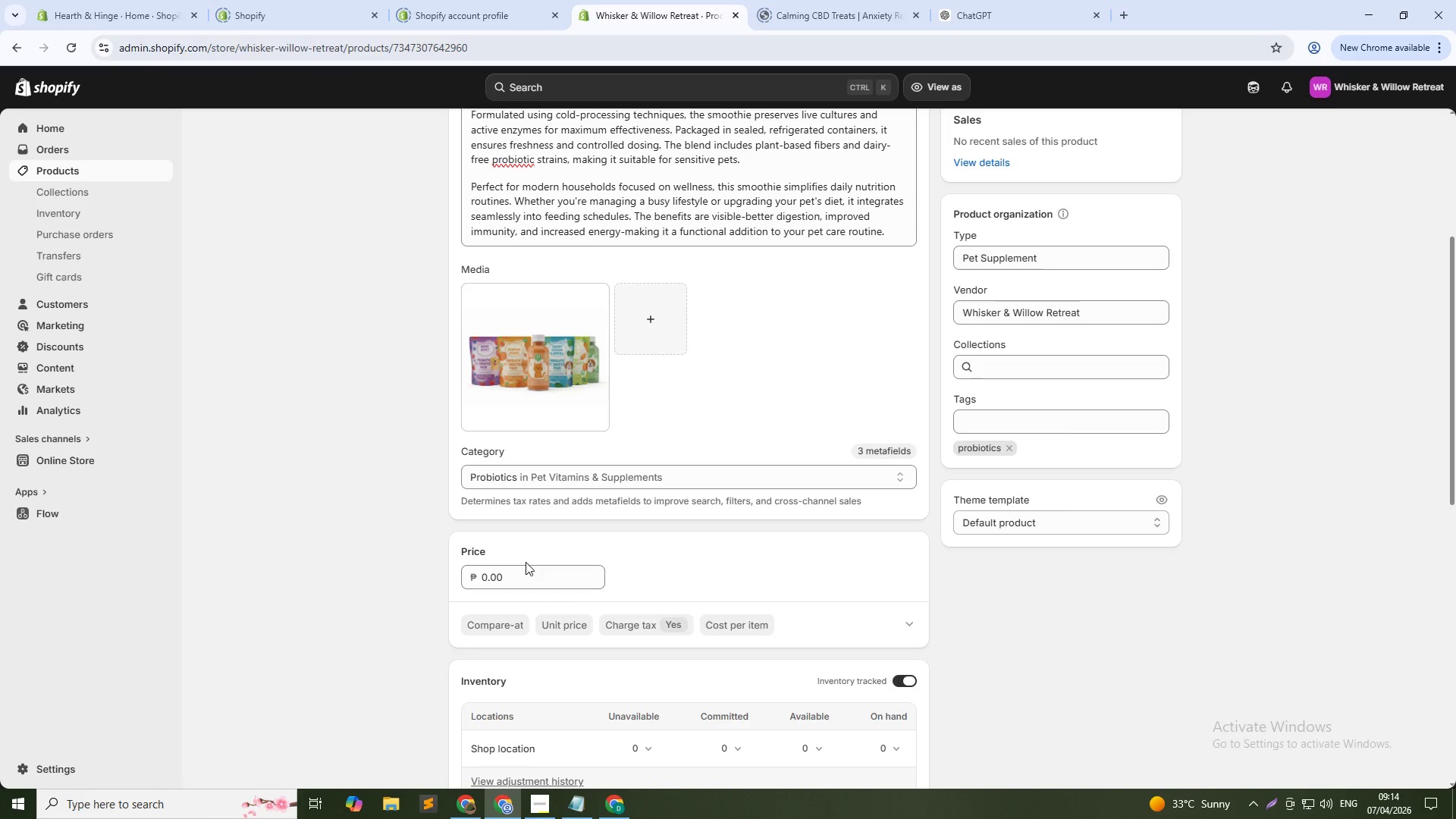 
left_click([521, 573])
 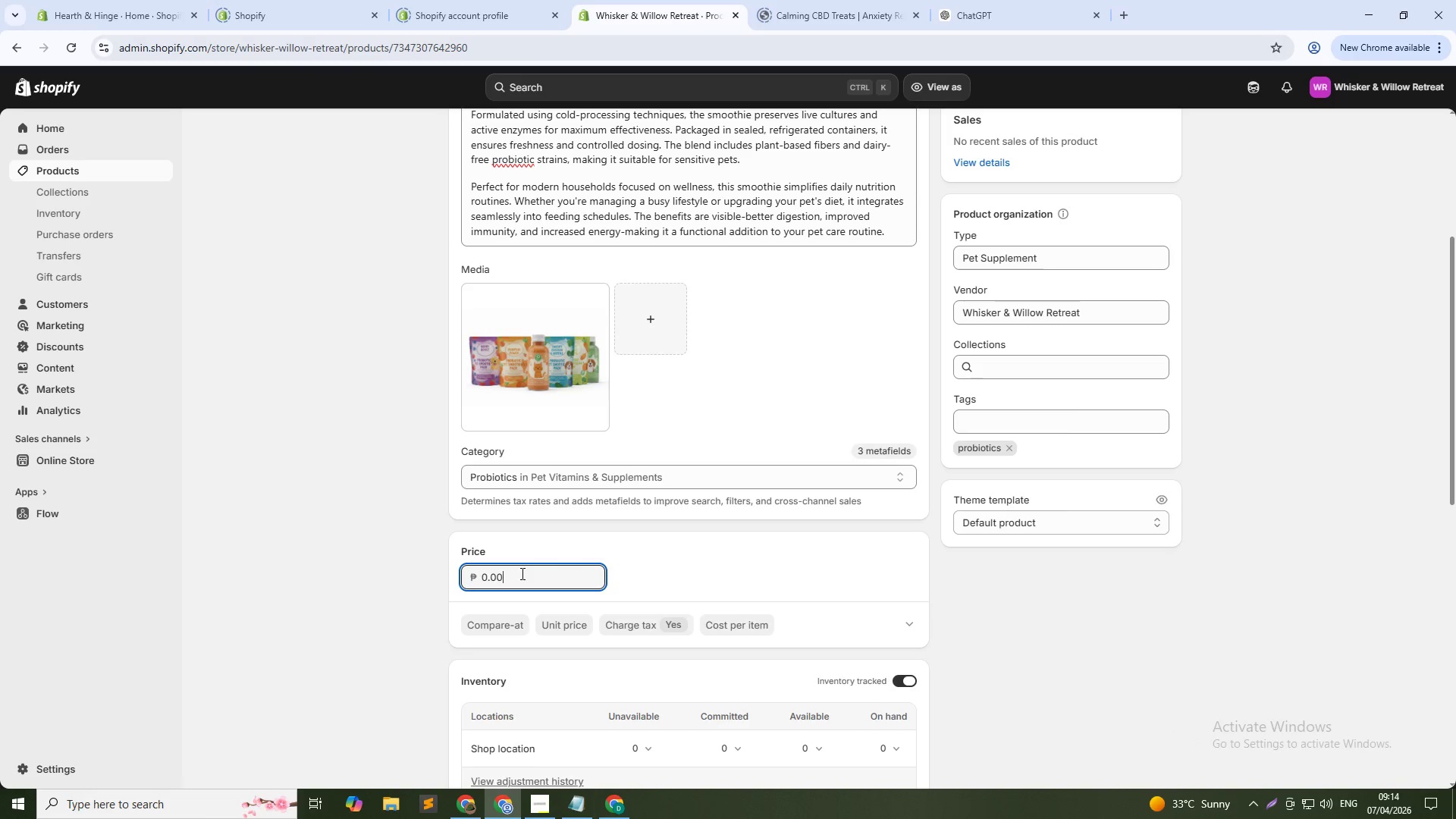 
key(Backspace)
 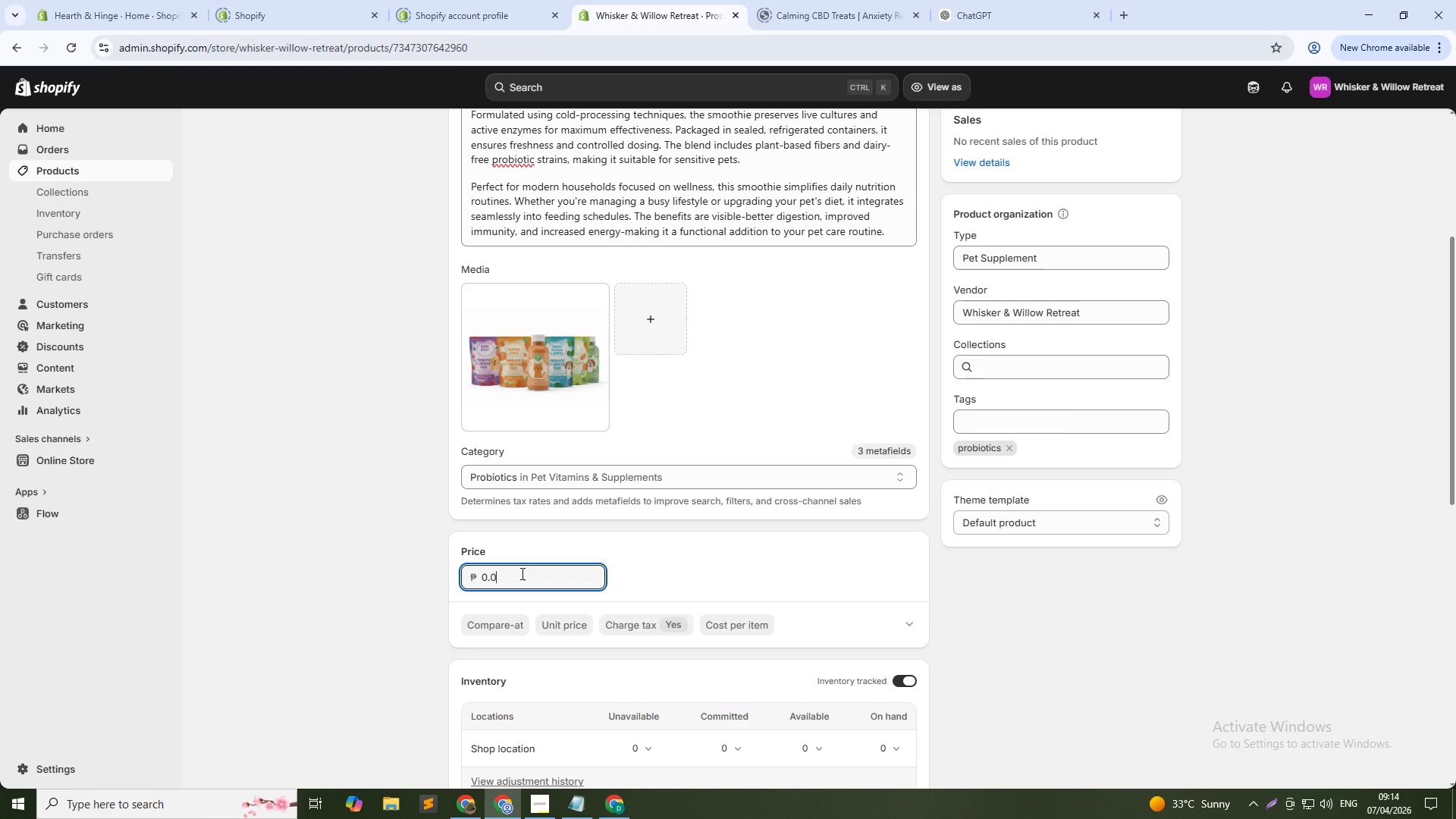 
key(Backspace)
 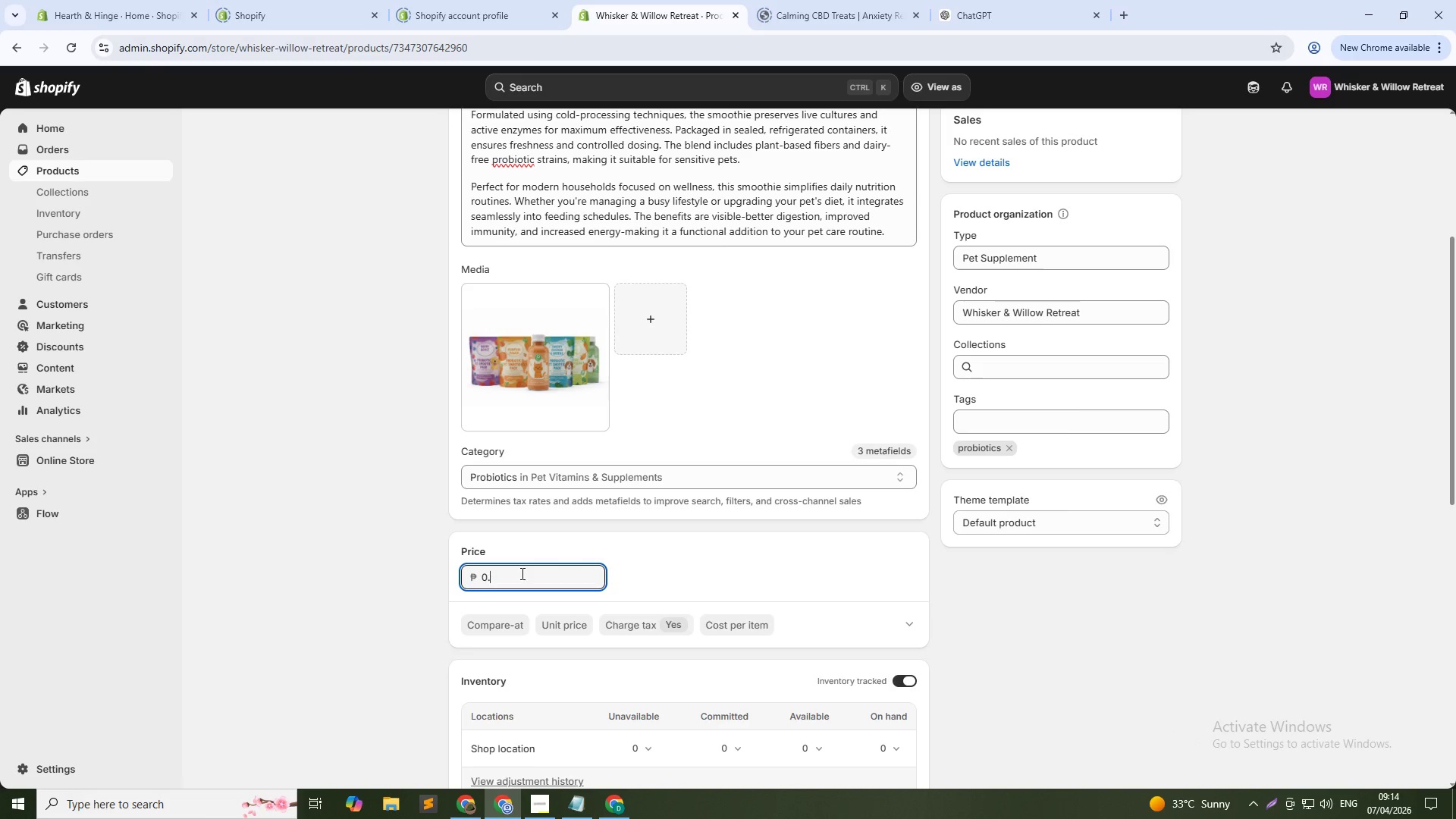 
key(Backspace)
 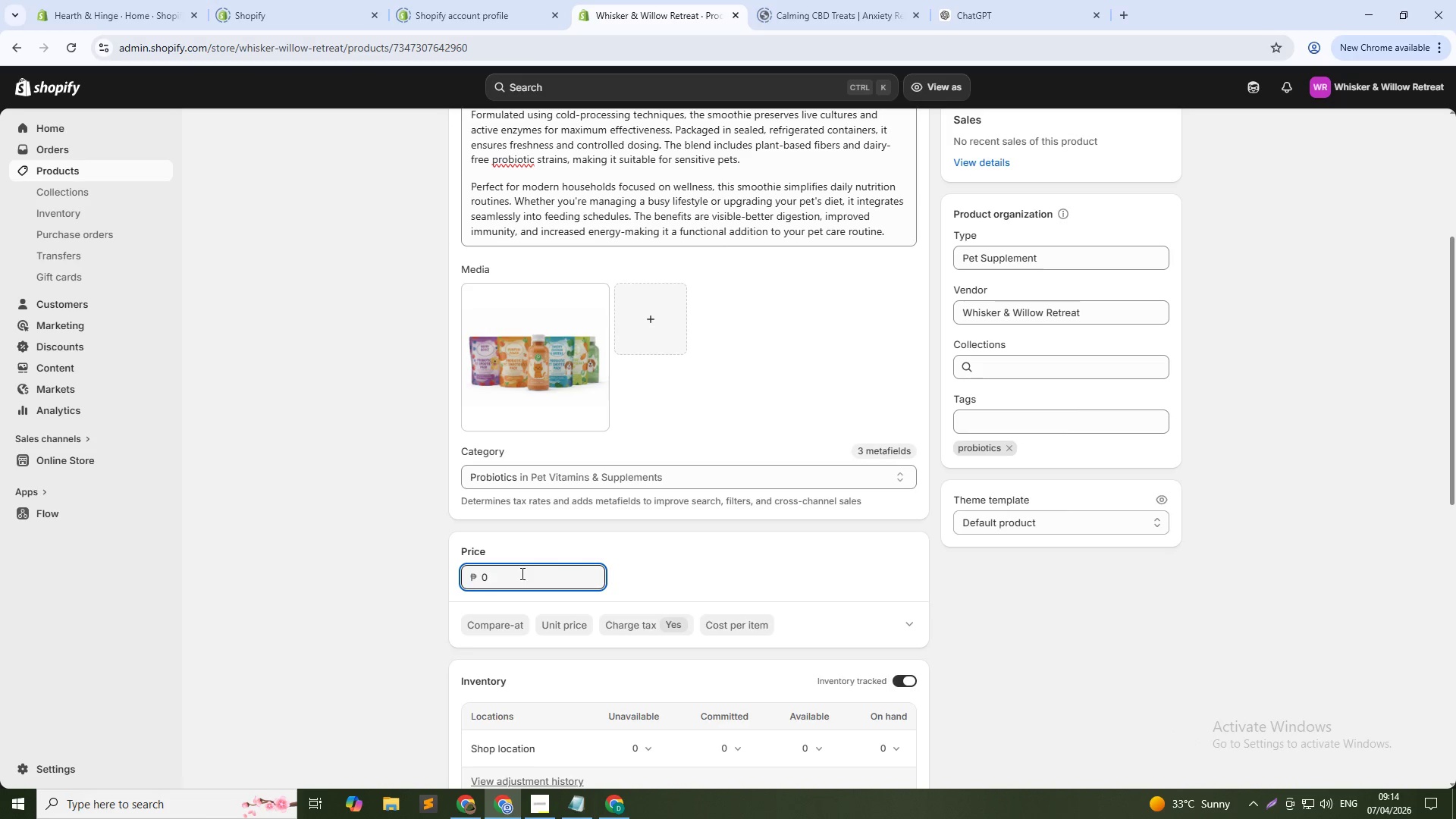 
key(Backspace)
 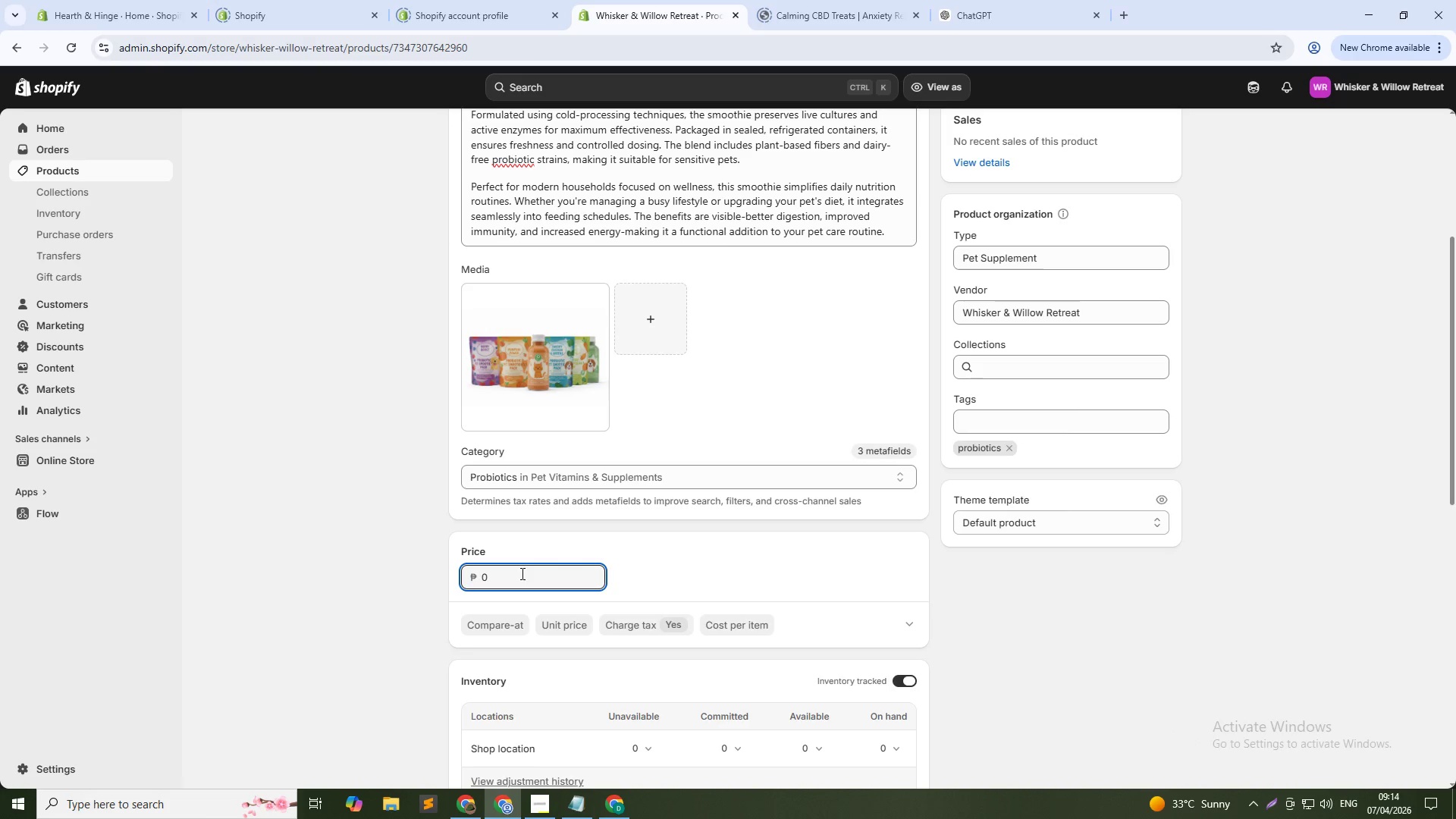 
key(Backspace)
 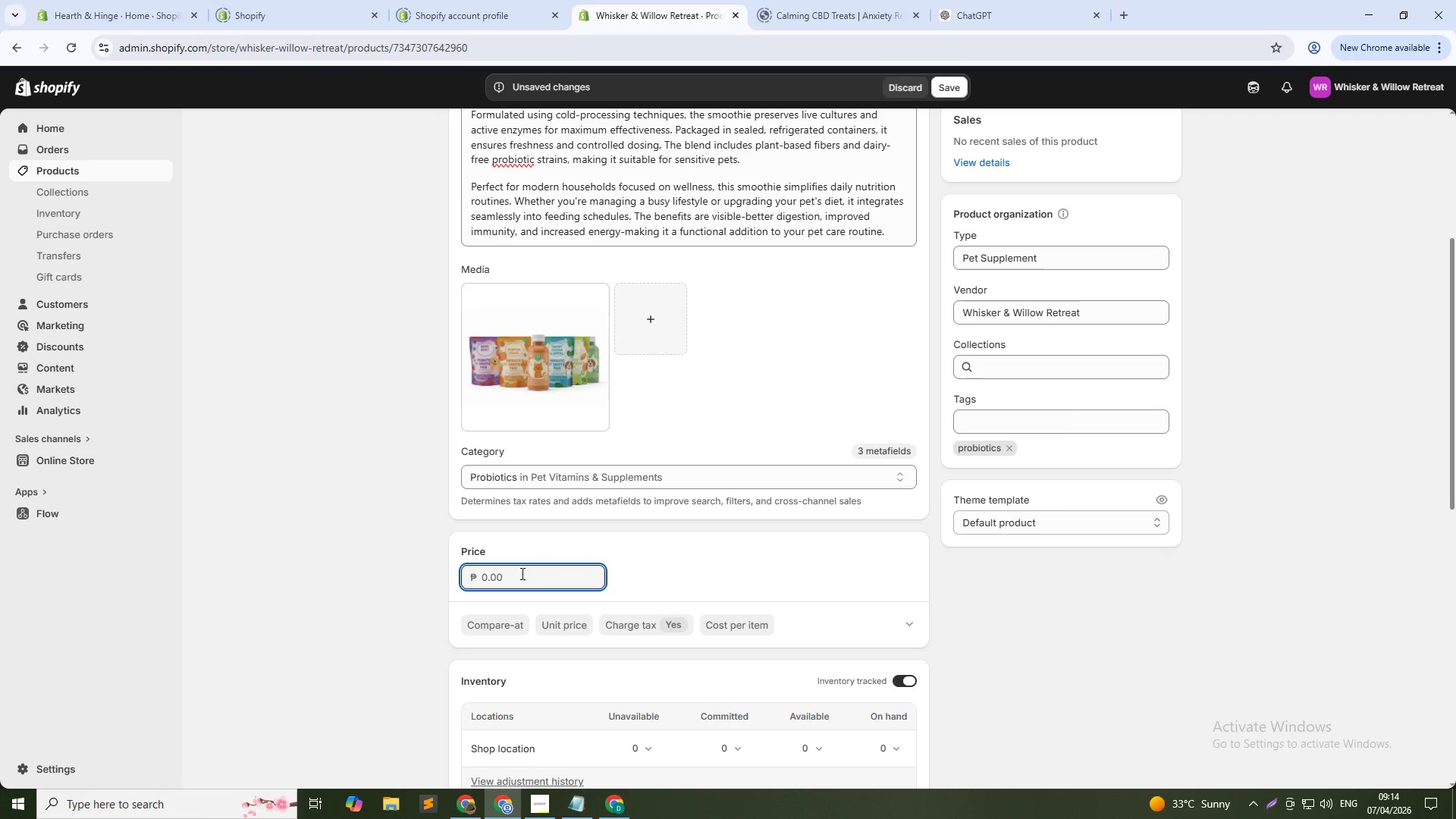 
key(Numpad1)
 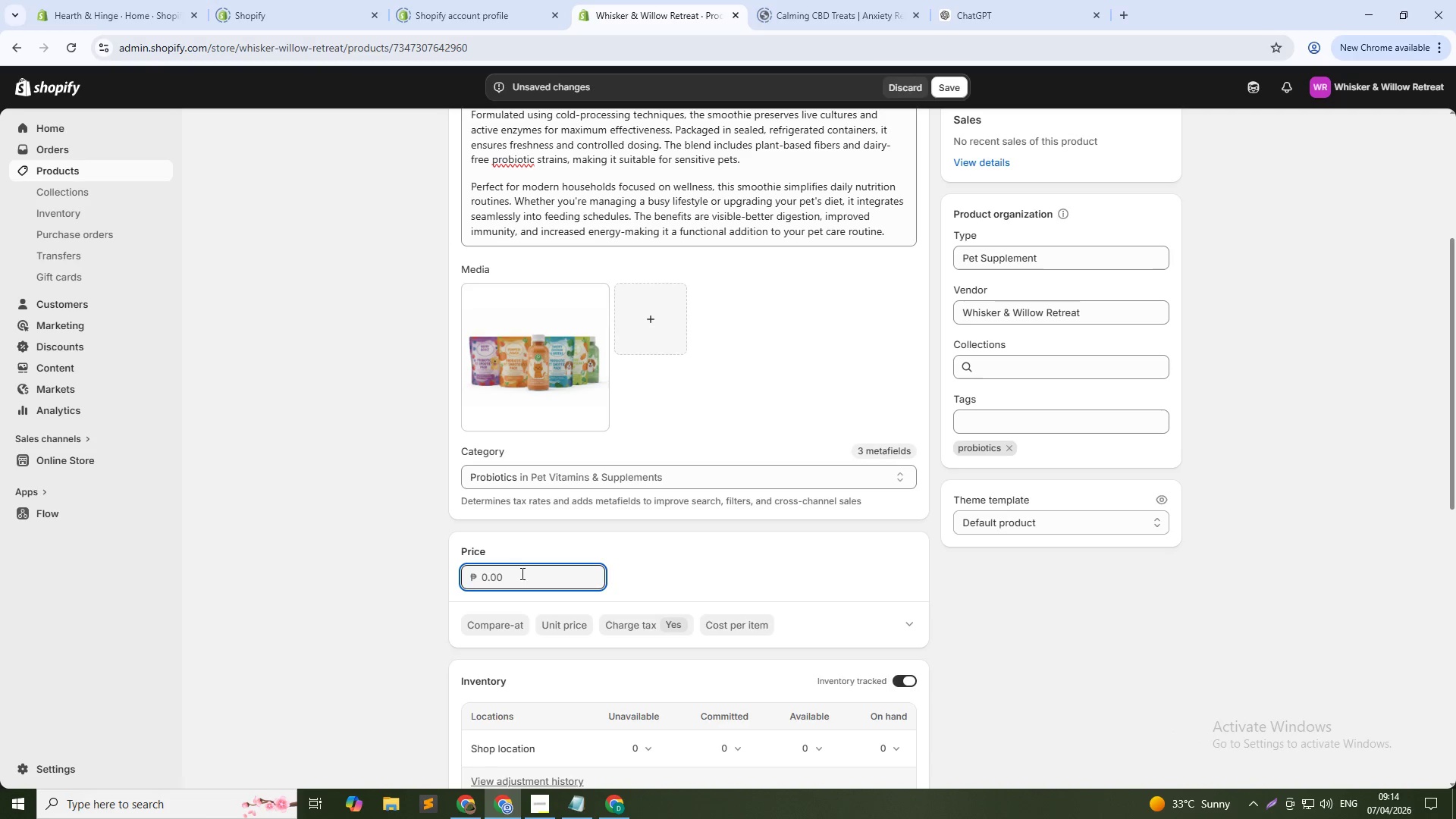 
key(Numpad3)
 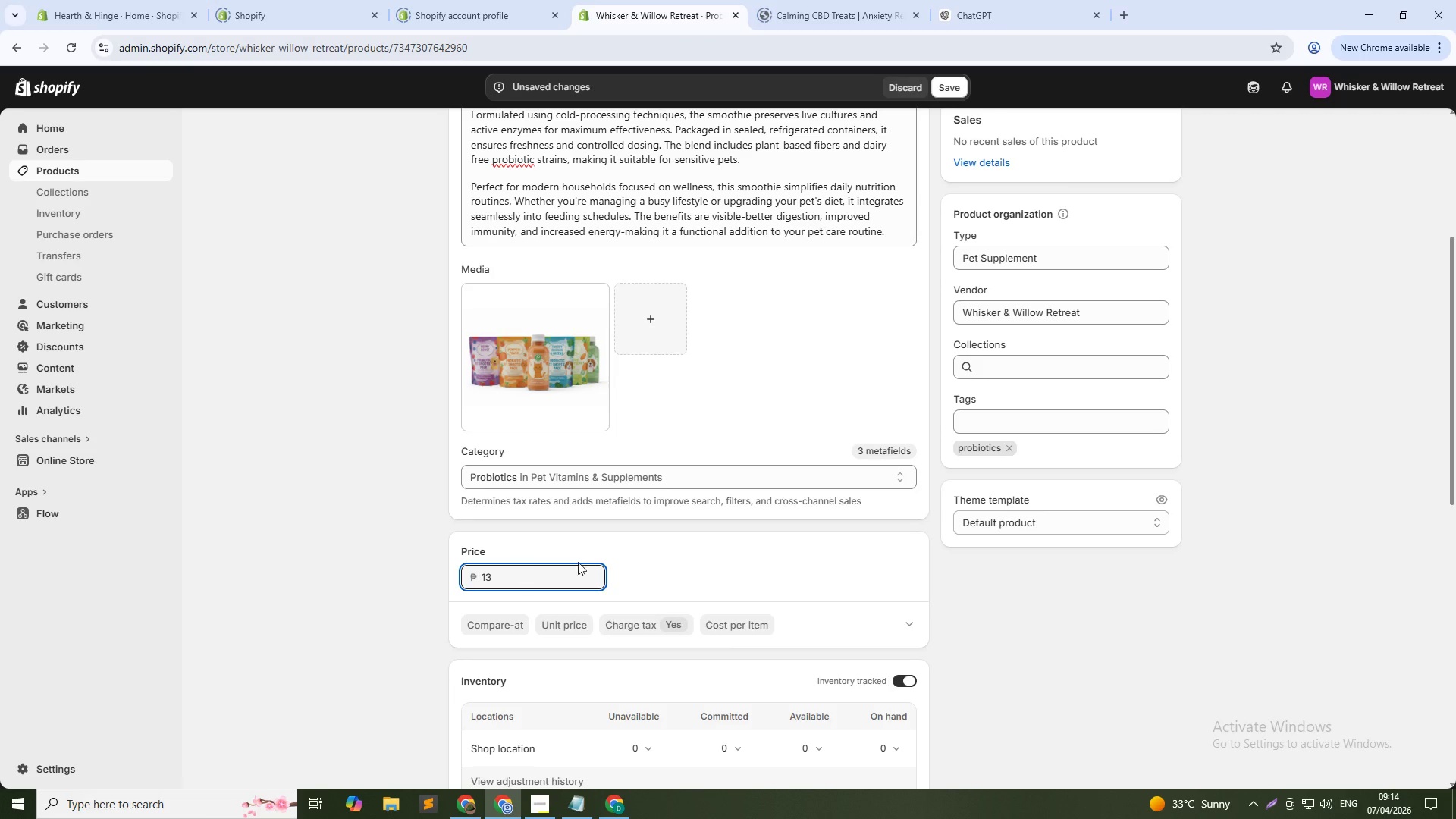 
left_click([660, 541])
 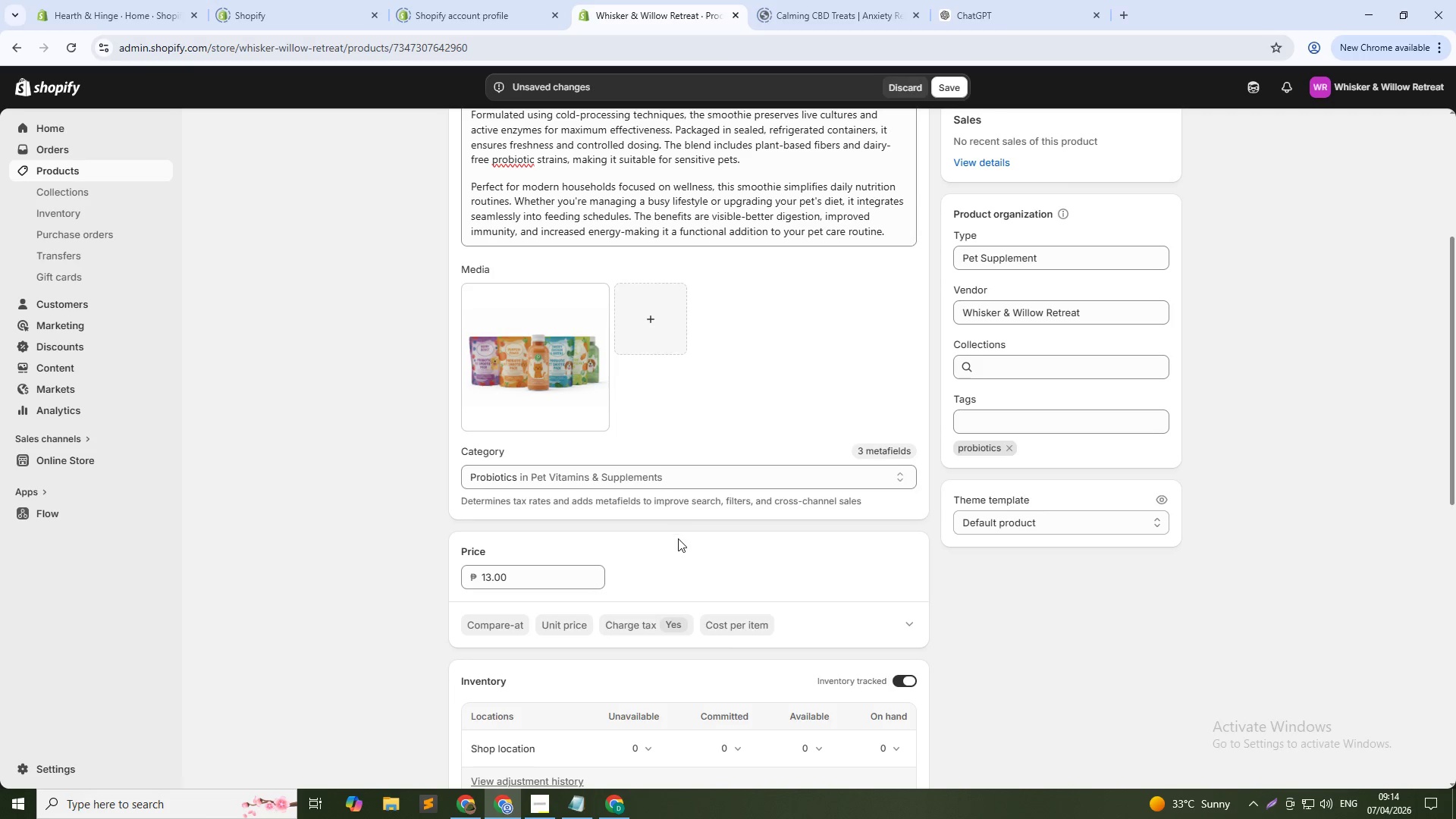 
scroll: coordinate [679, 544], scroll_direction: down, amount: 15.0
 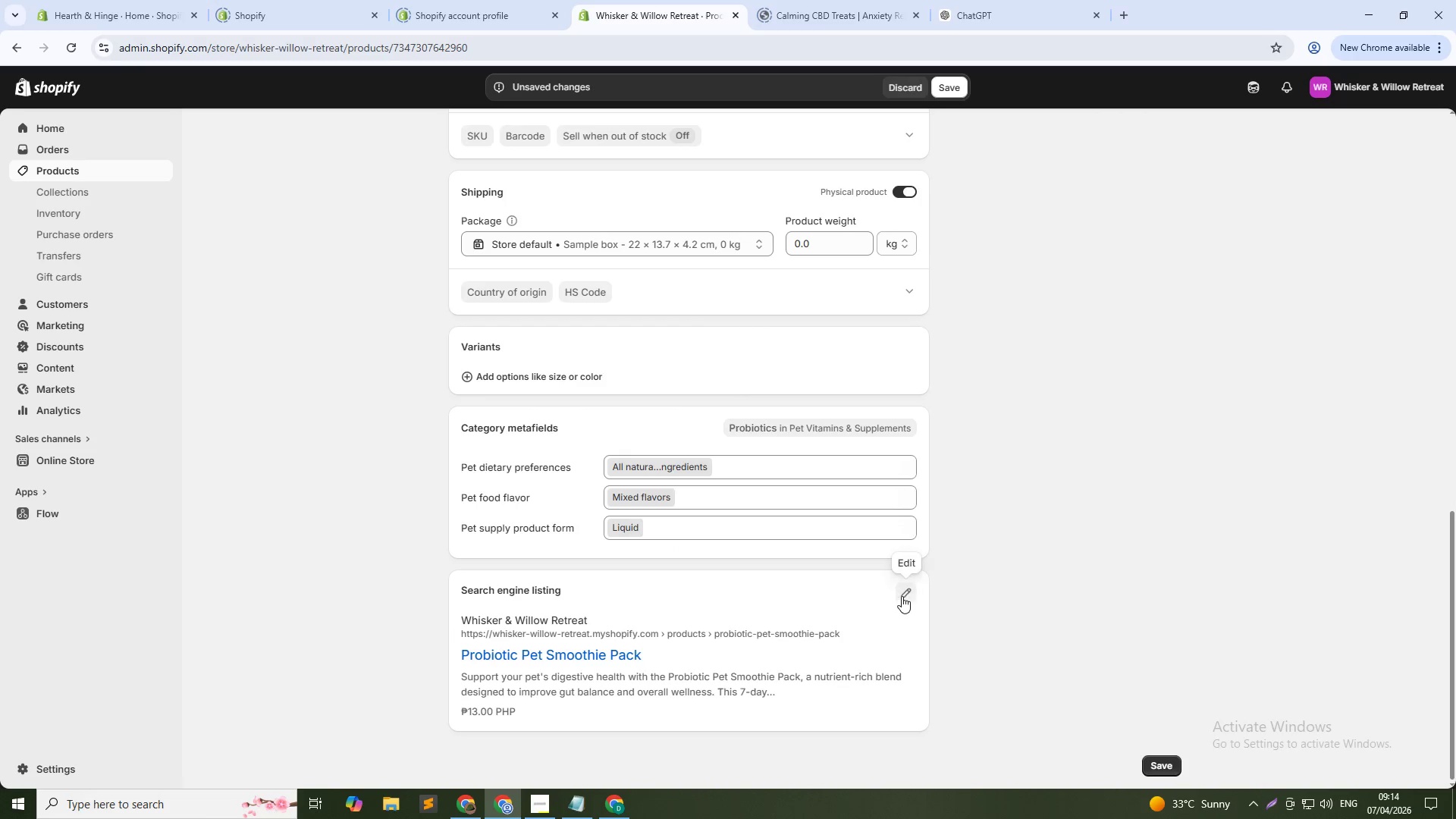 
left_click([902, 594])
 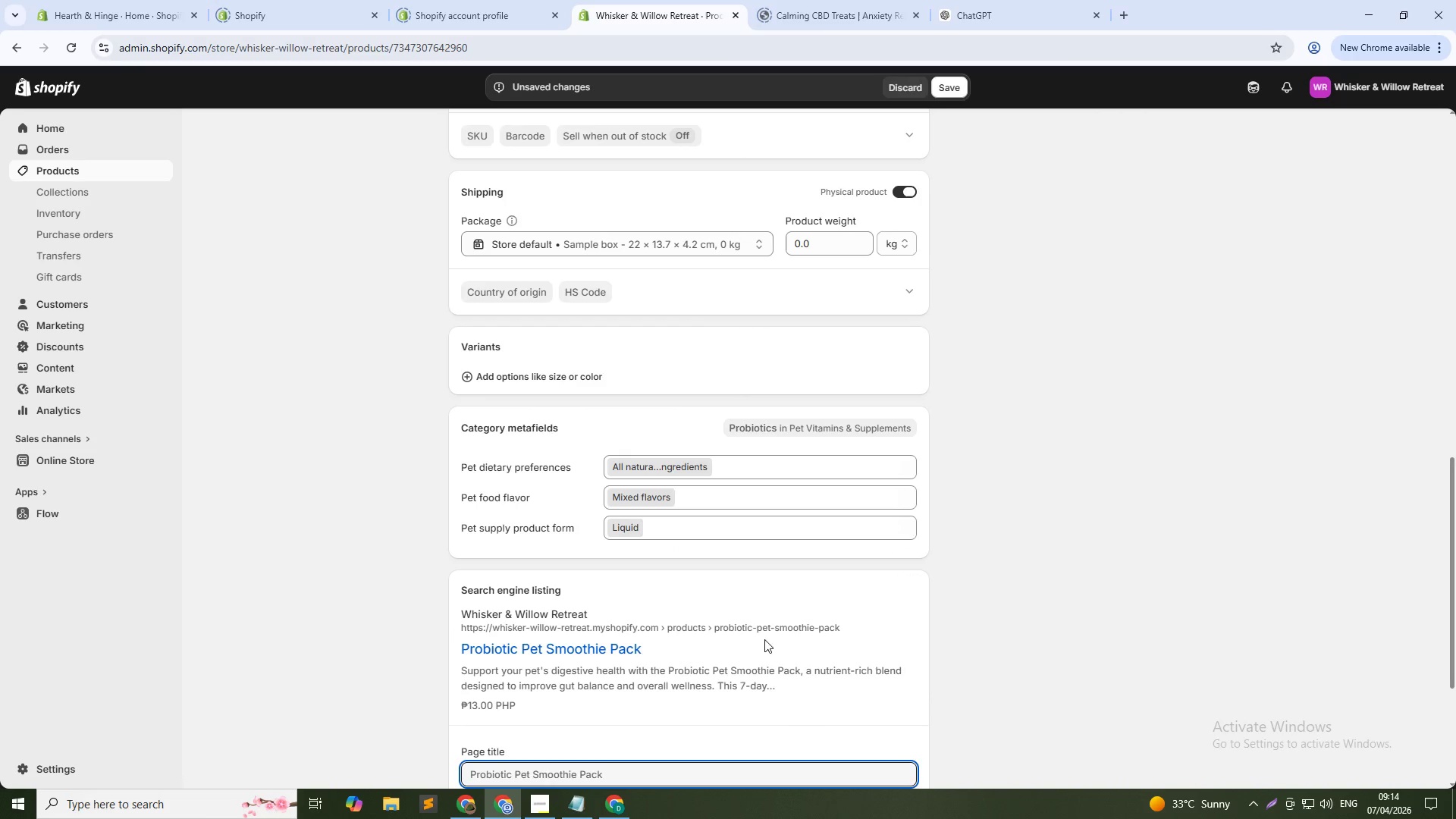 
scroll: coordinate [689, 686], scroll_direction: down, amount: 3.0
 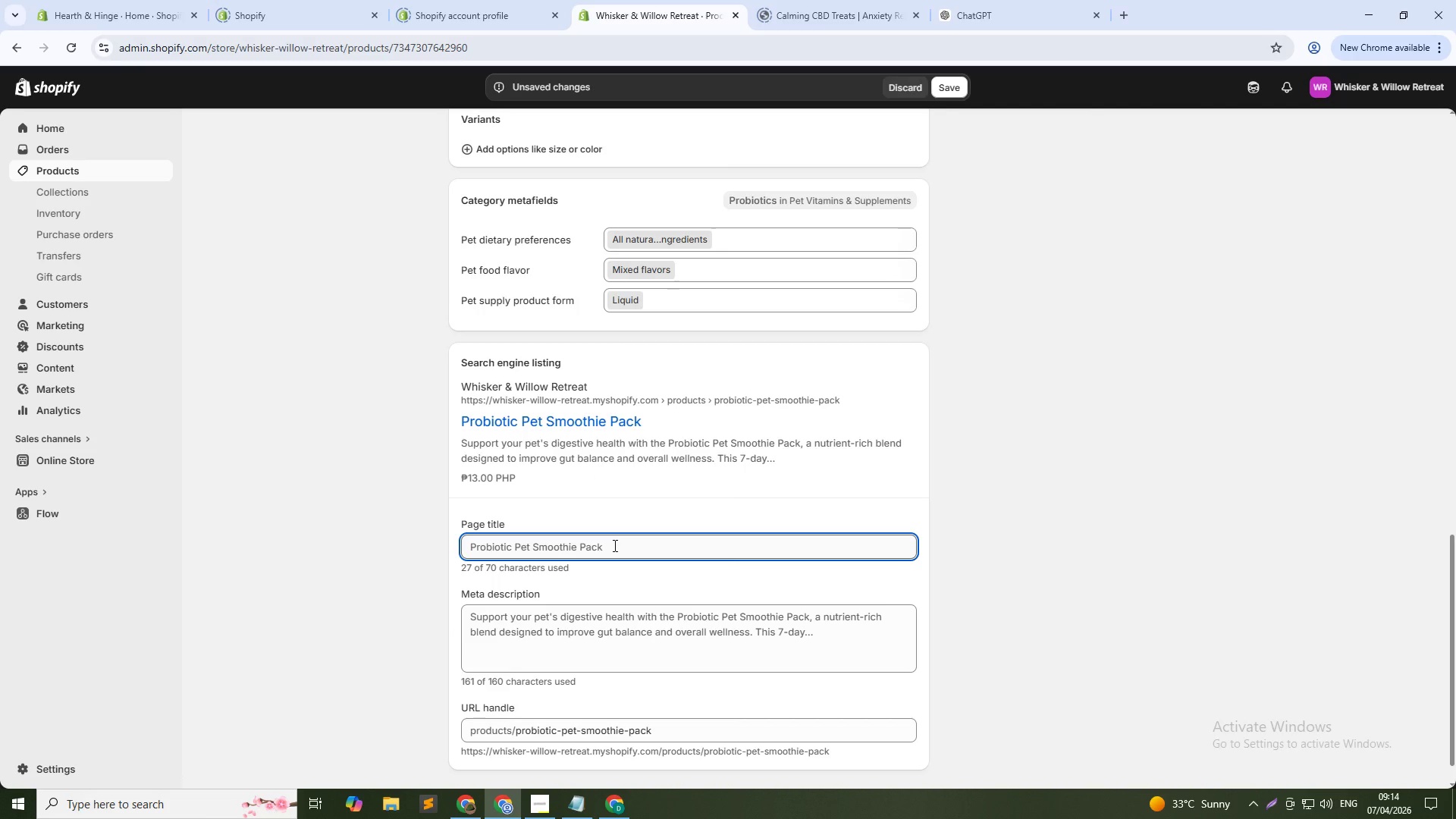 
wait(8.32)
 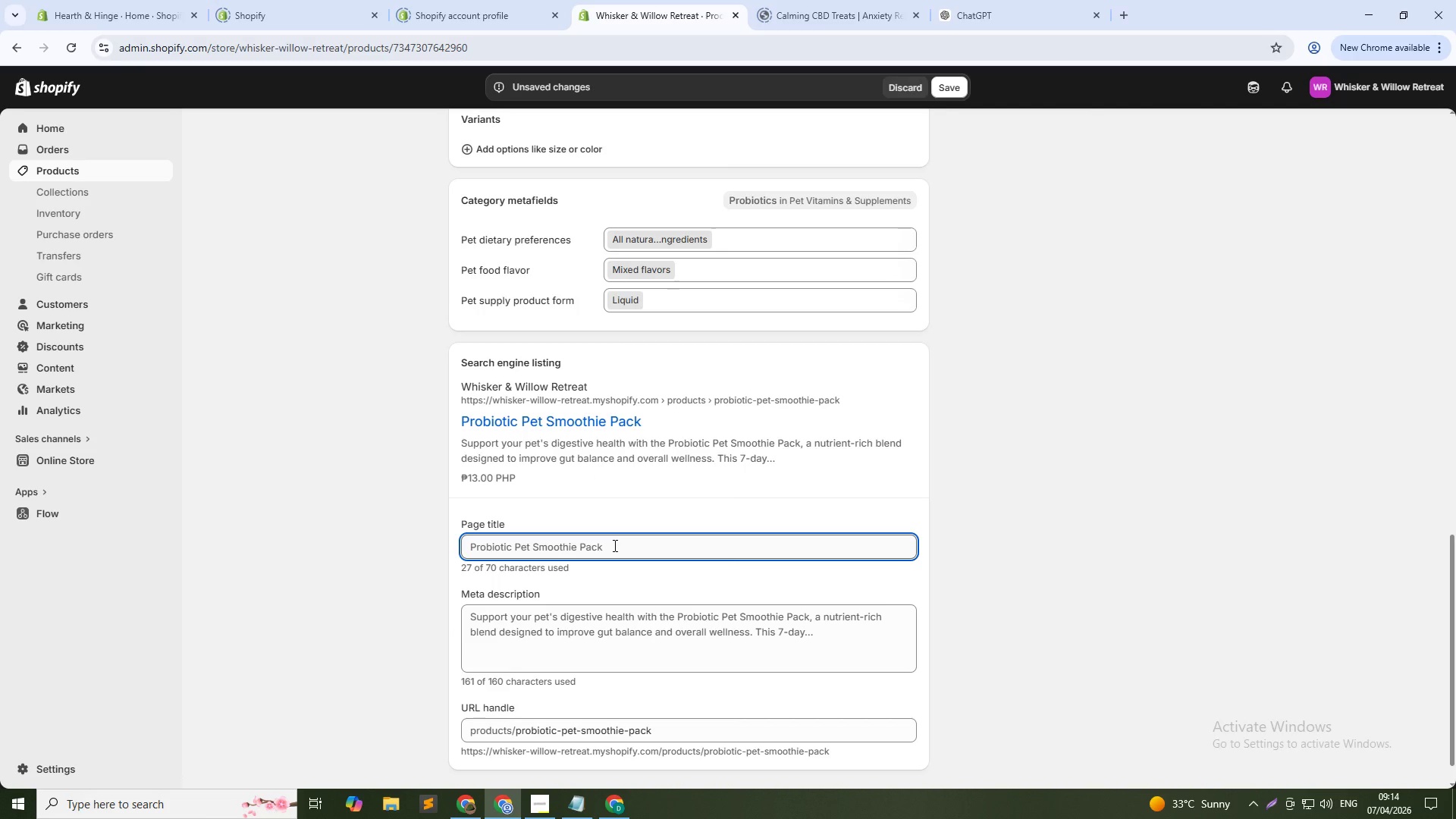 
left_click([620, 545])
 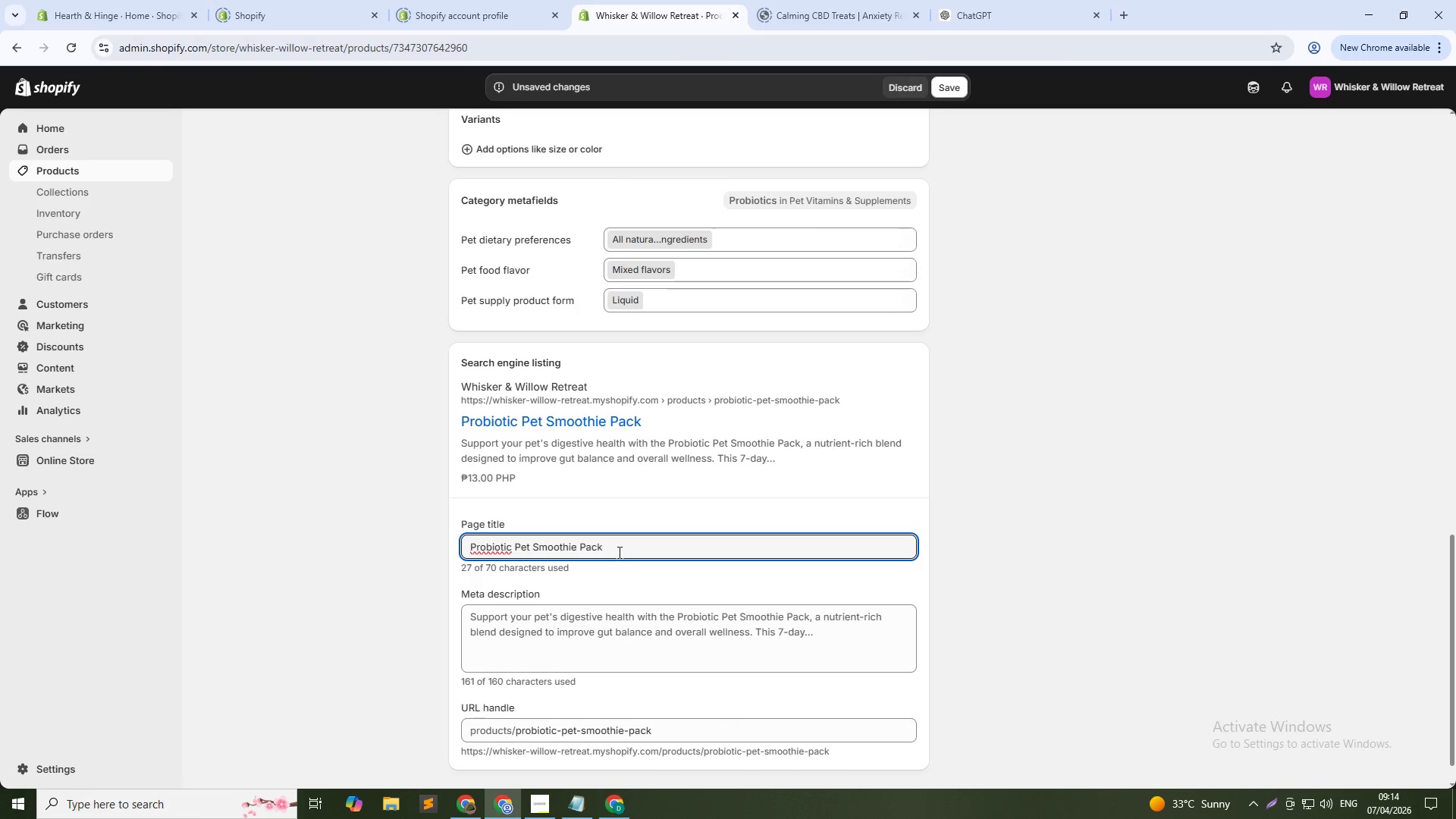 
key(Control+Shift+ArrowLeft)
 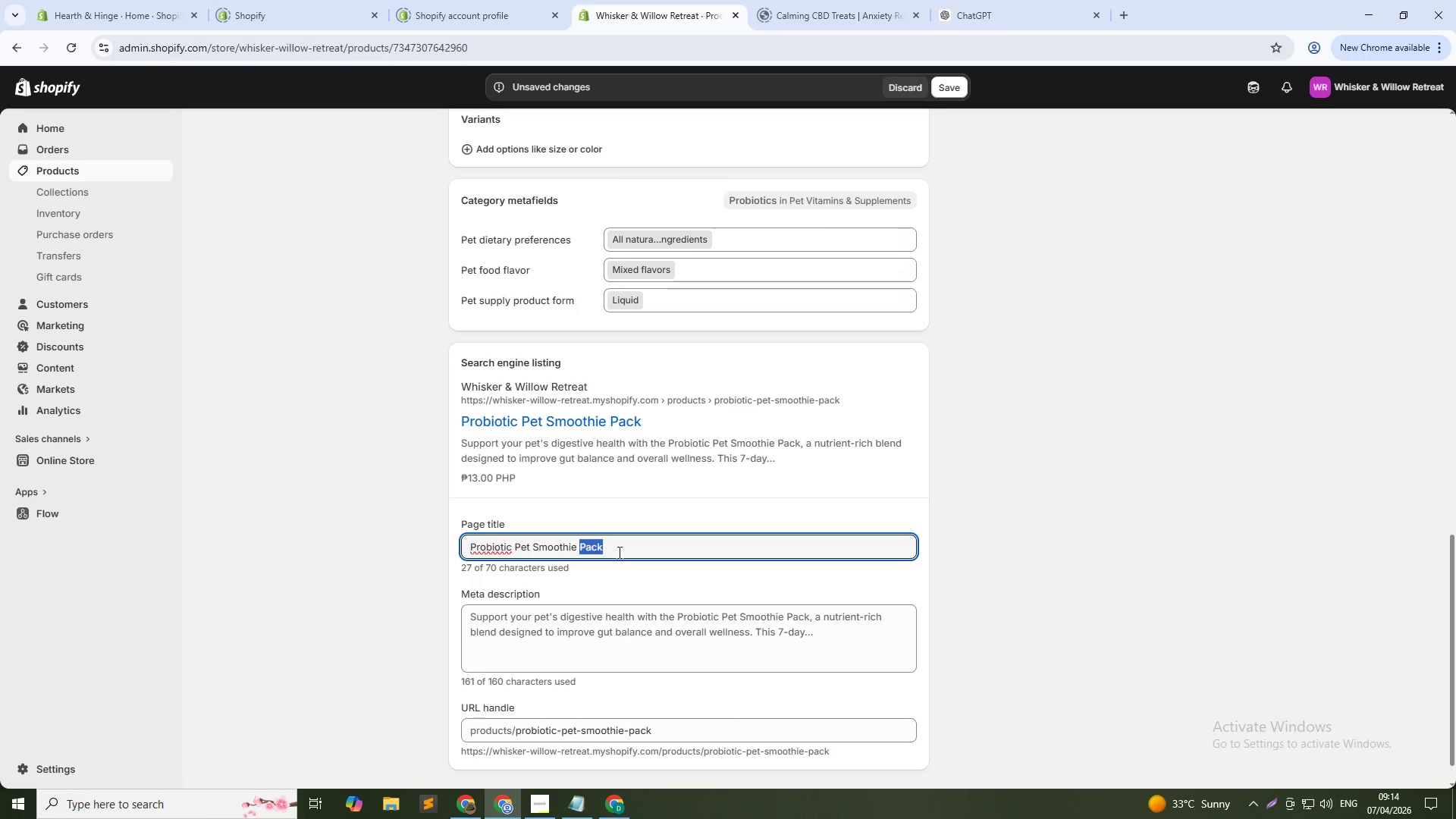 
key(Shift+ArrowLeft)
 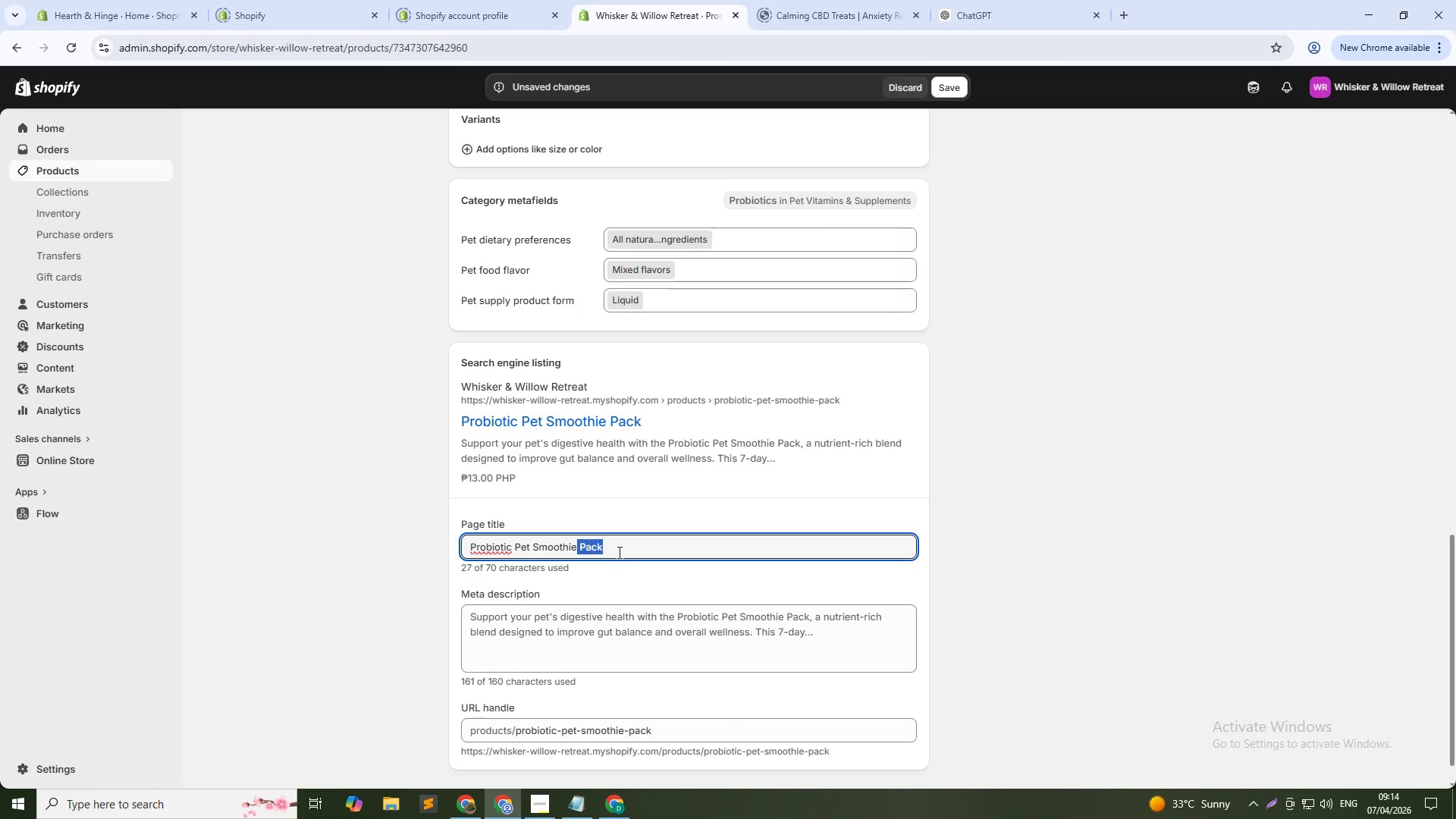 
key(Backspace)
 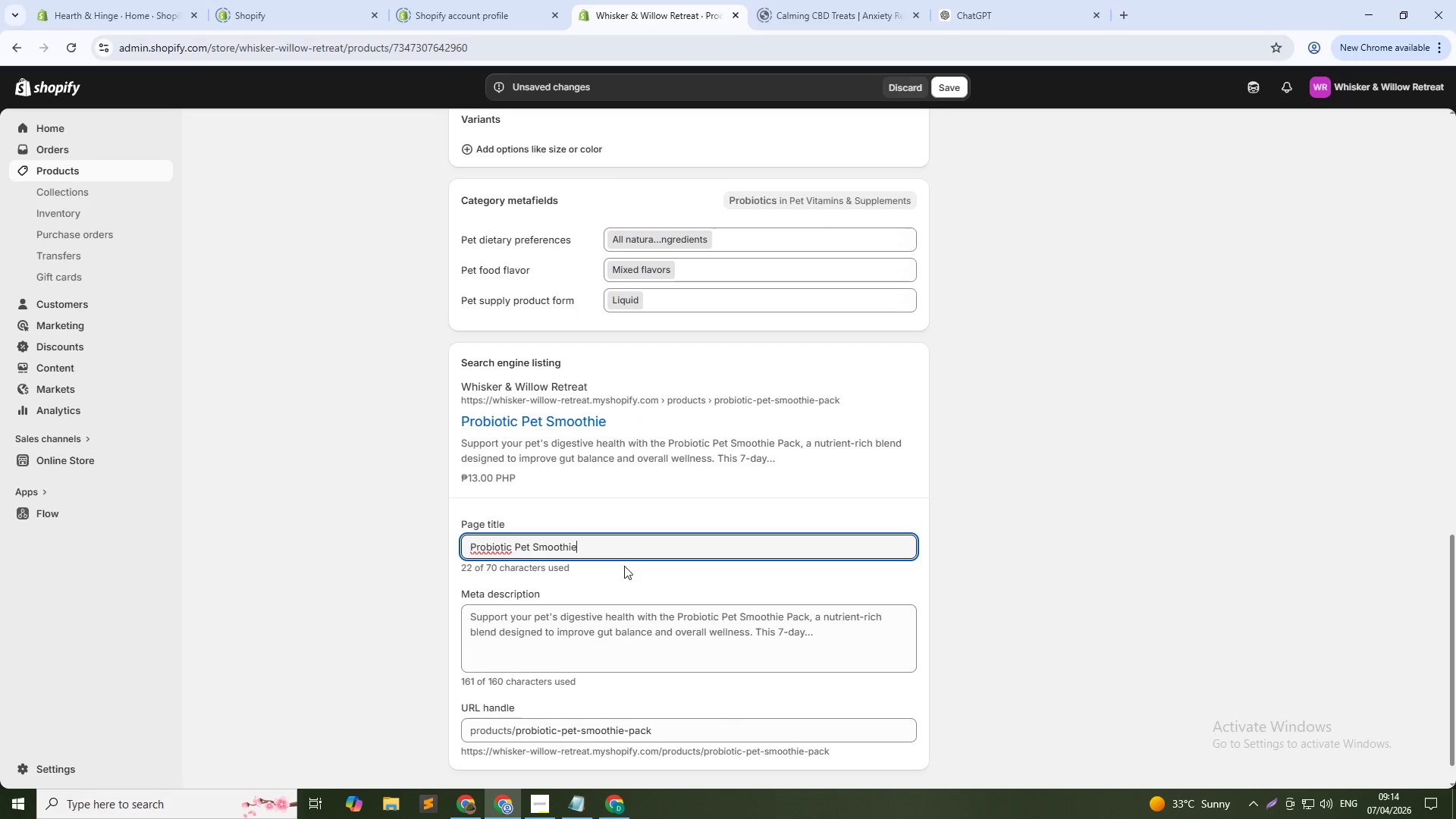 
left_click([607, 639])
 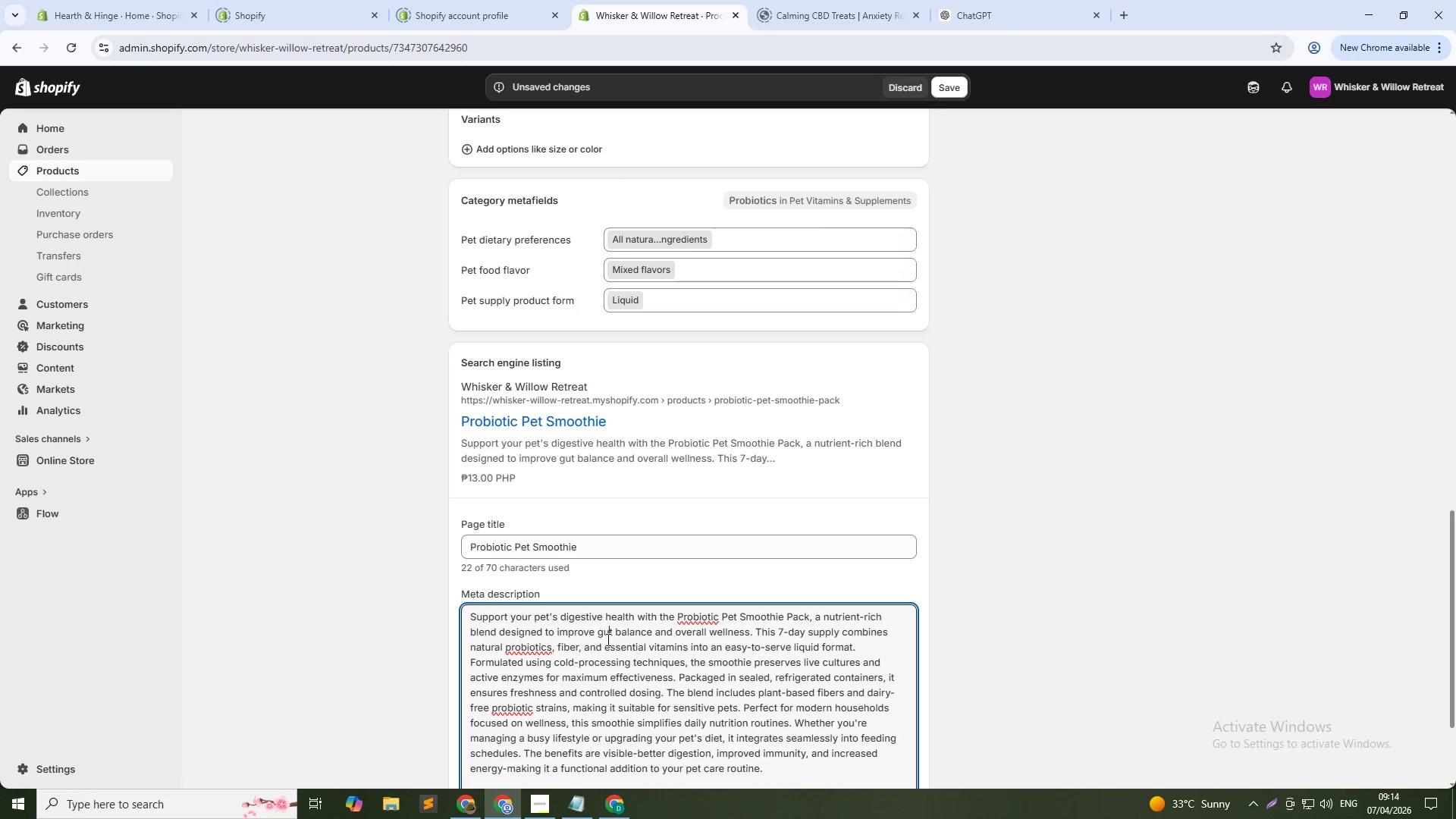 
left_click([607, 639])
 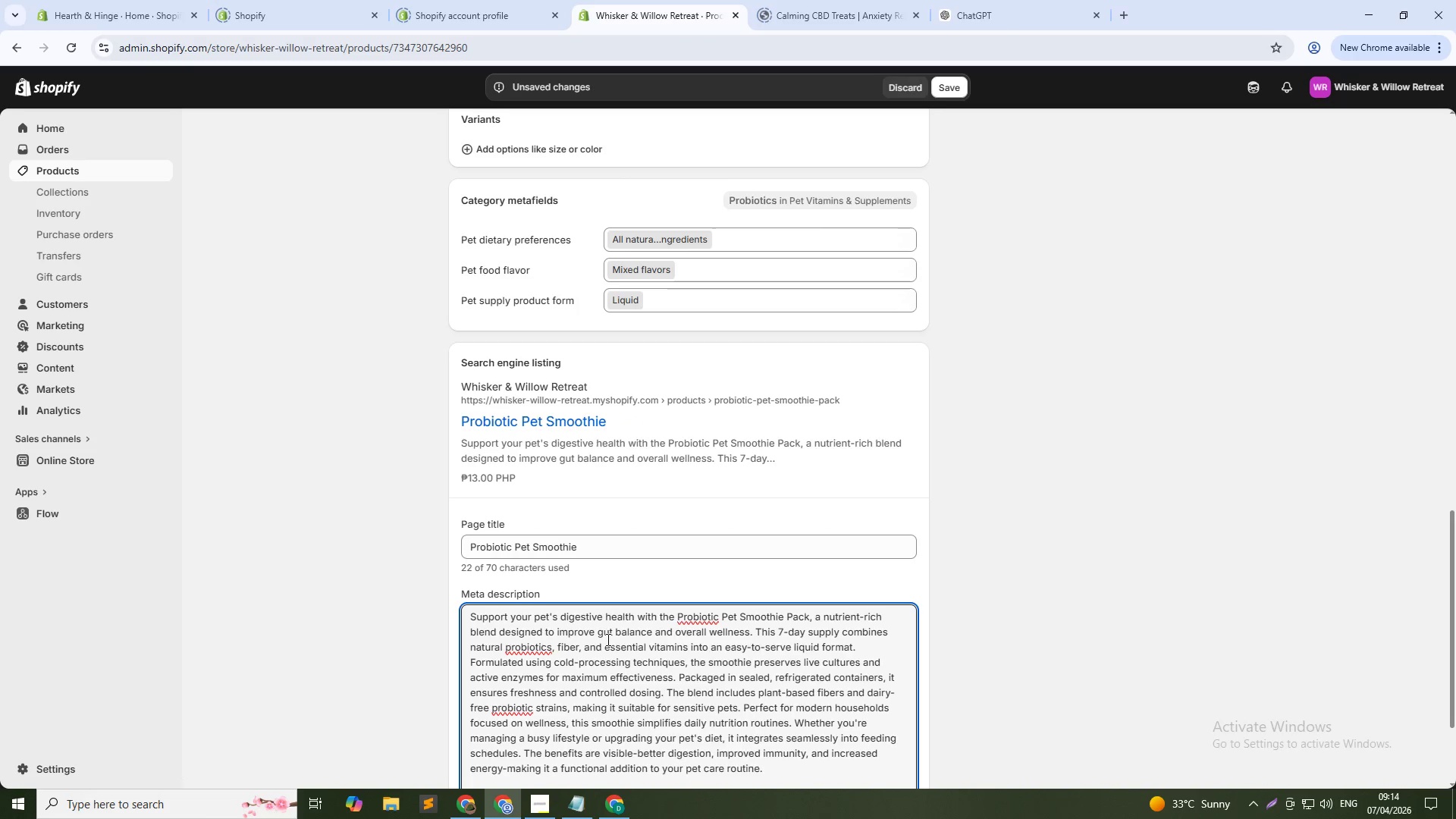 
key(Control+A)
 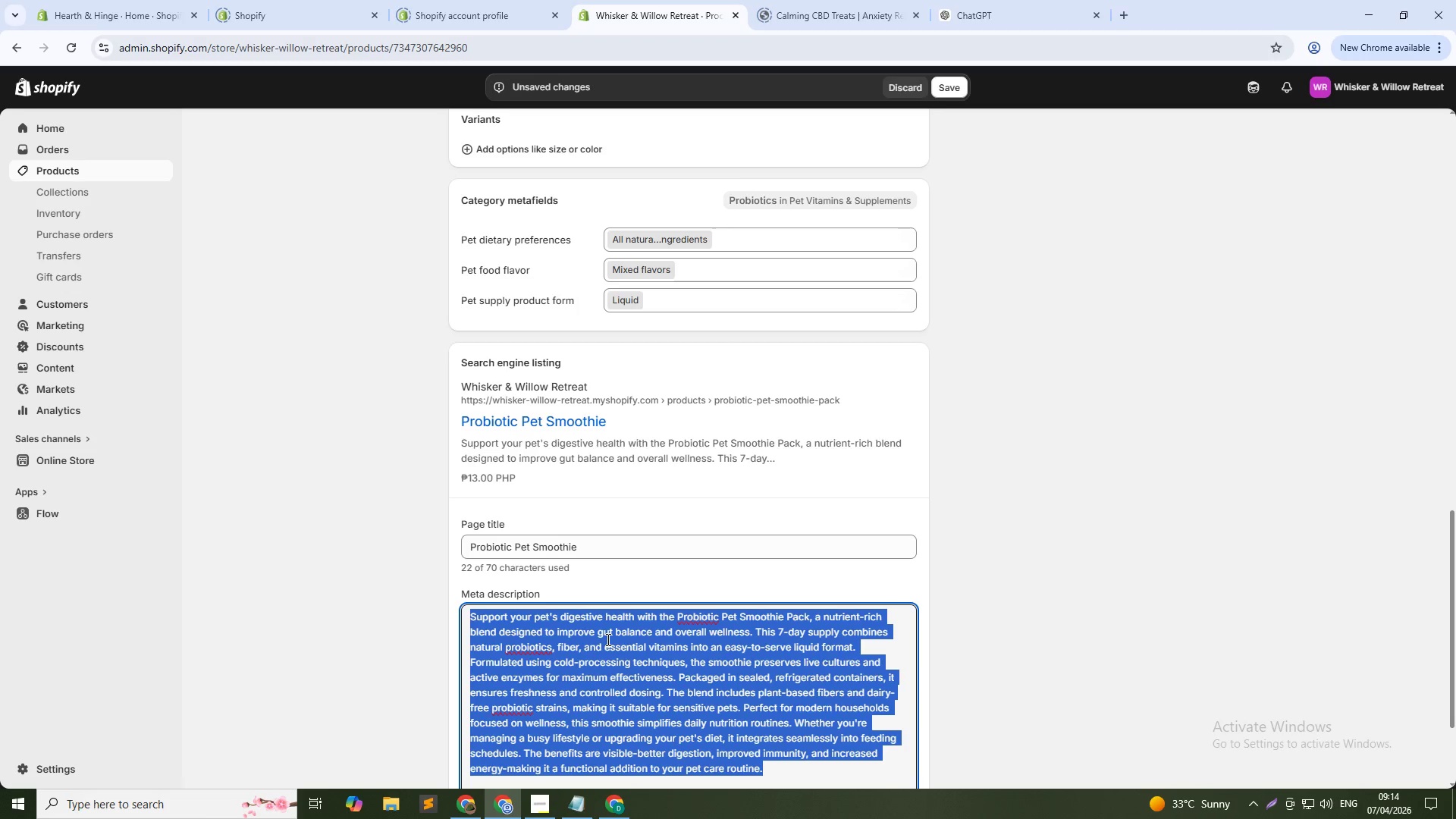 
type(Probiotic smoothie pack for pets)
 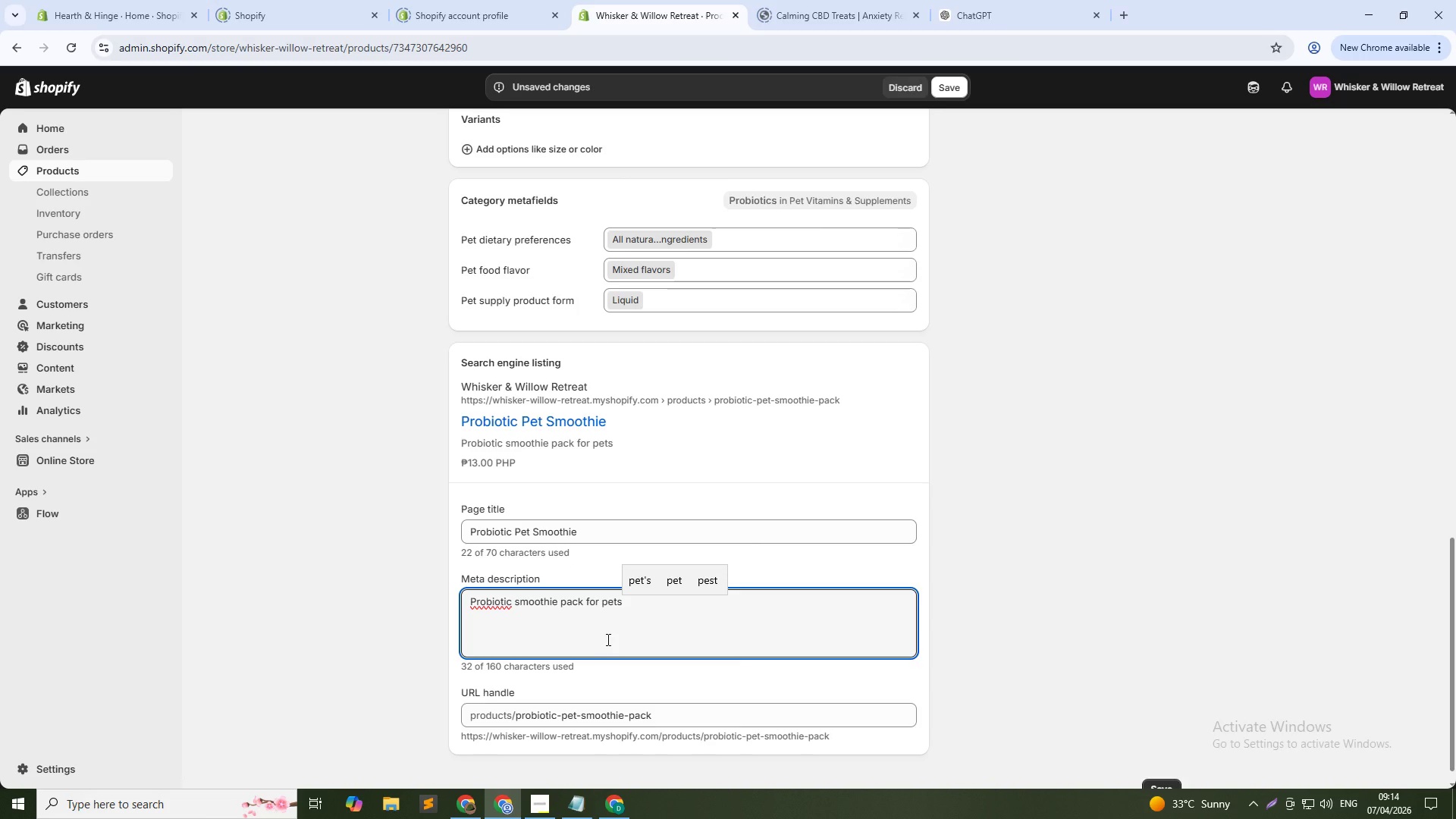 
wait(9.11)
 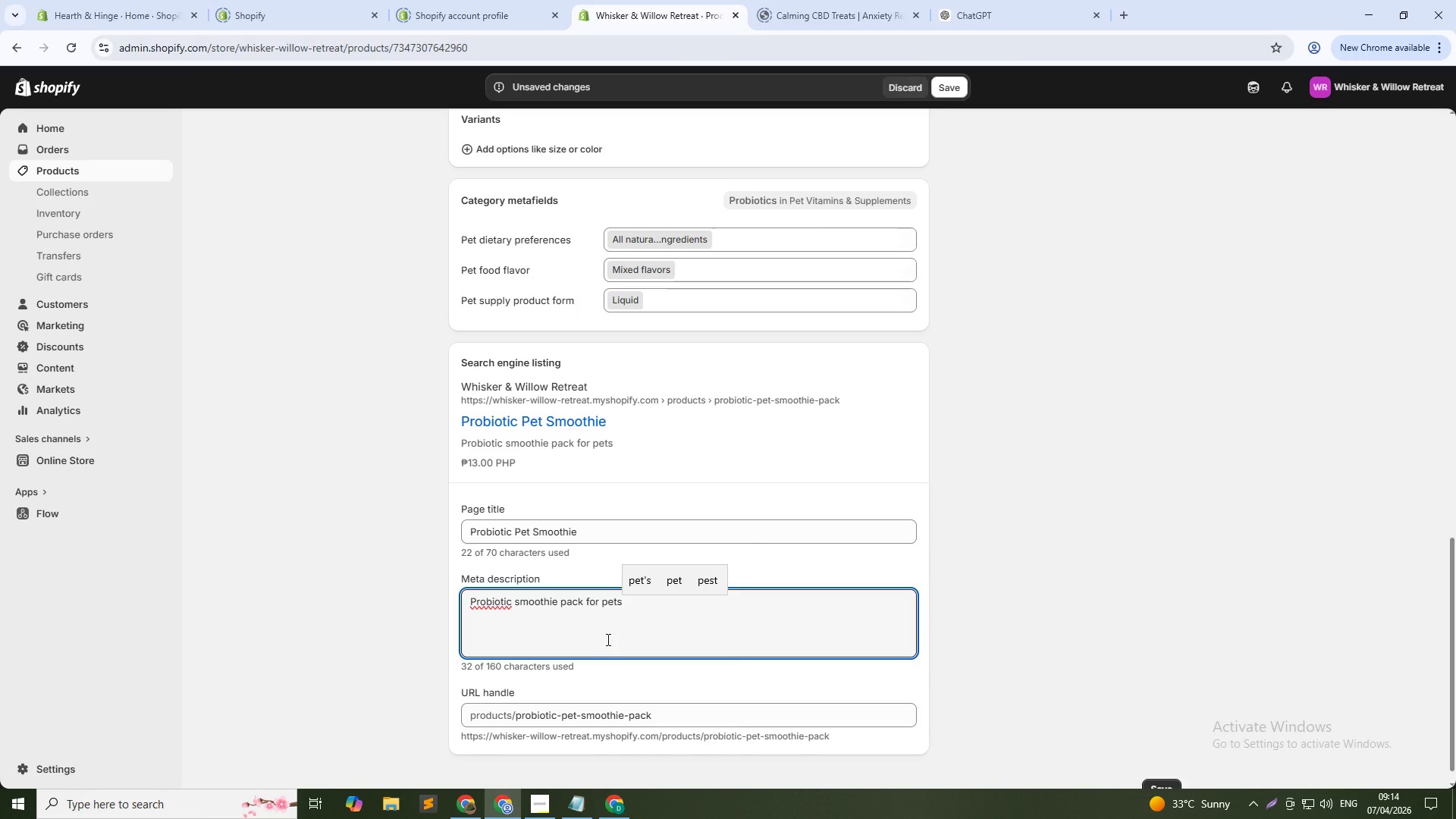 
key(Alt+AltLeft)
 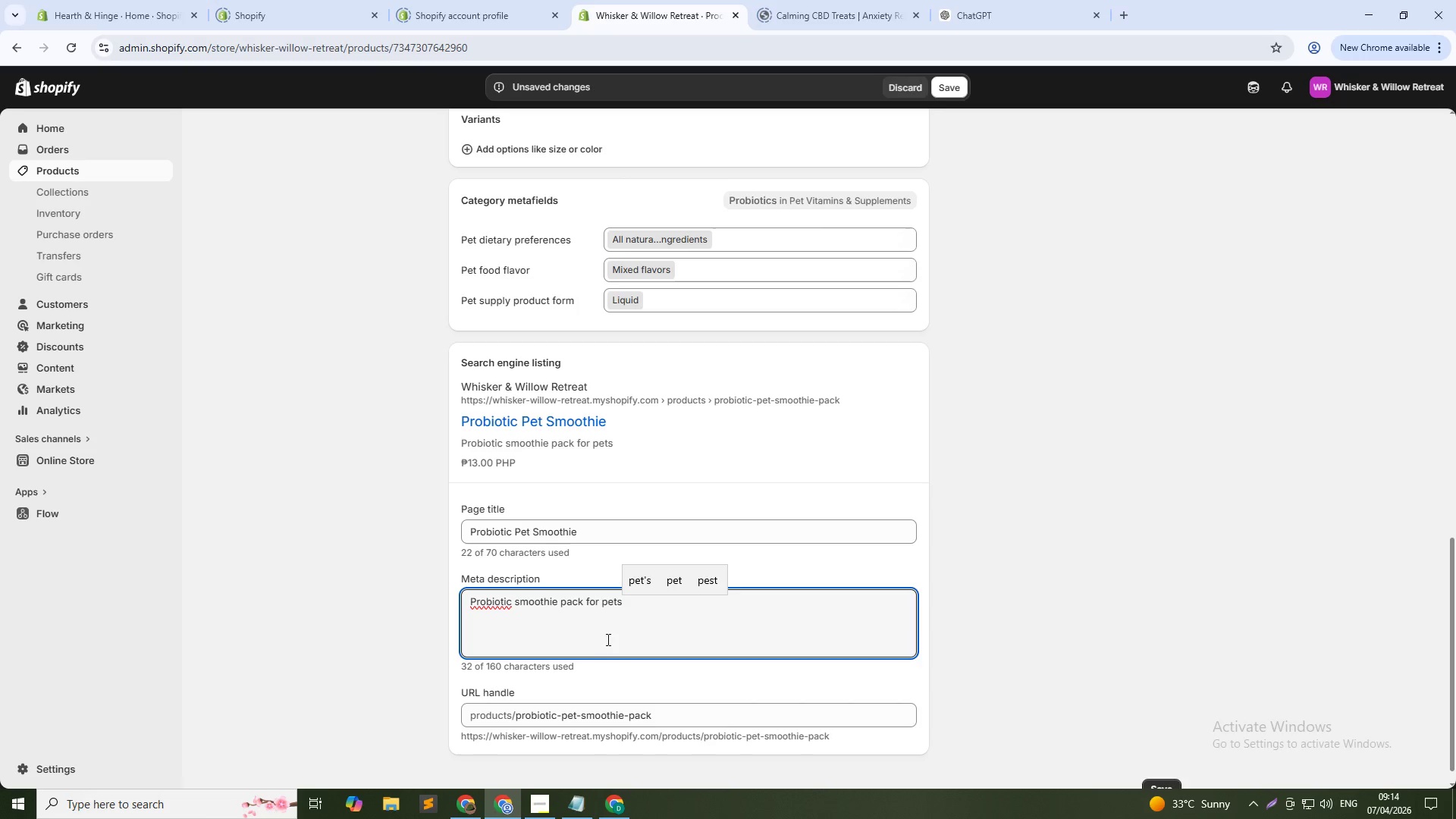 
key(Alt+Tab)